 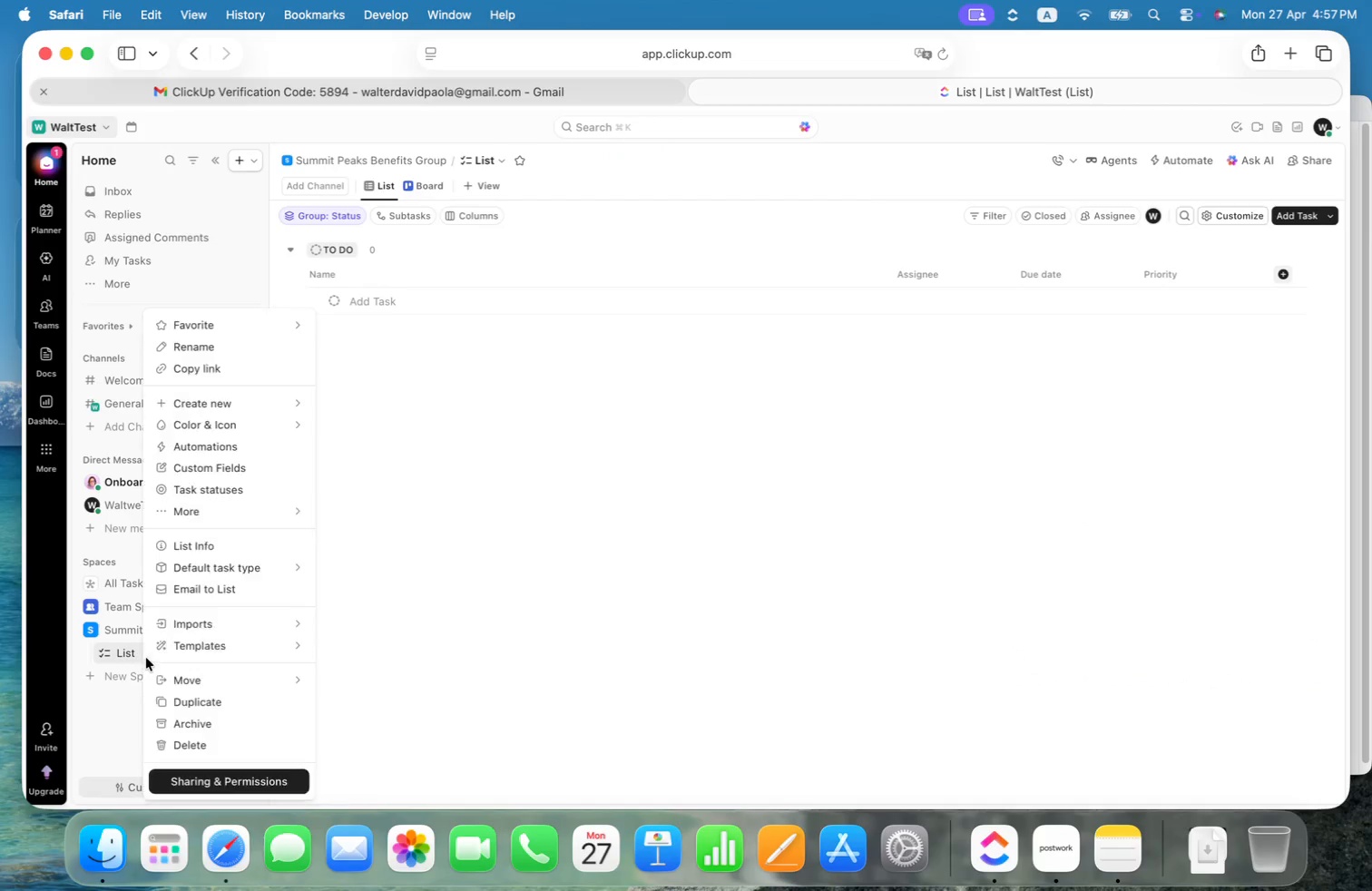 
left_click([217, 347])
 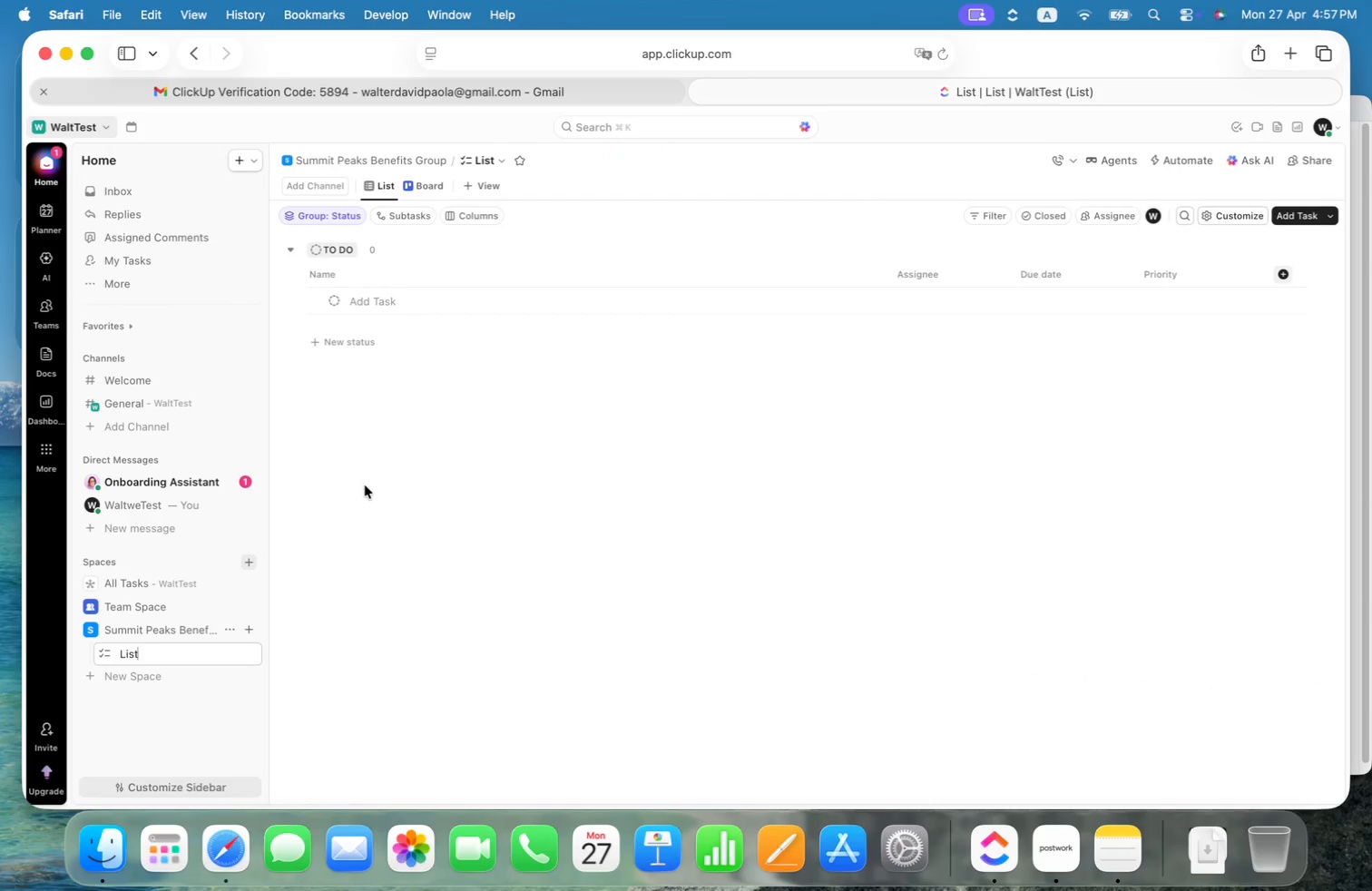 
key(Meta+Shift+ArrowLeft)
 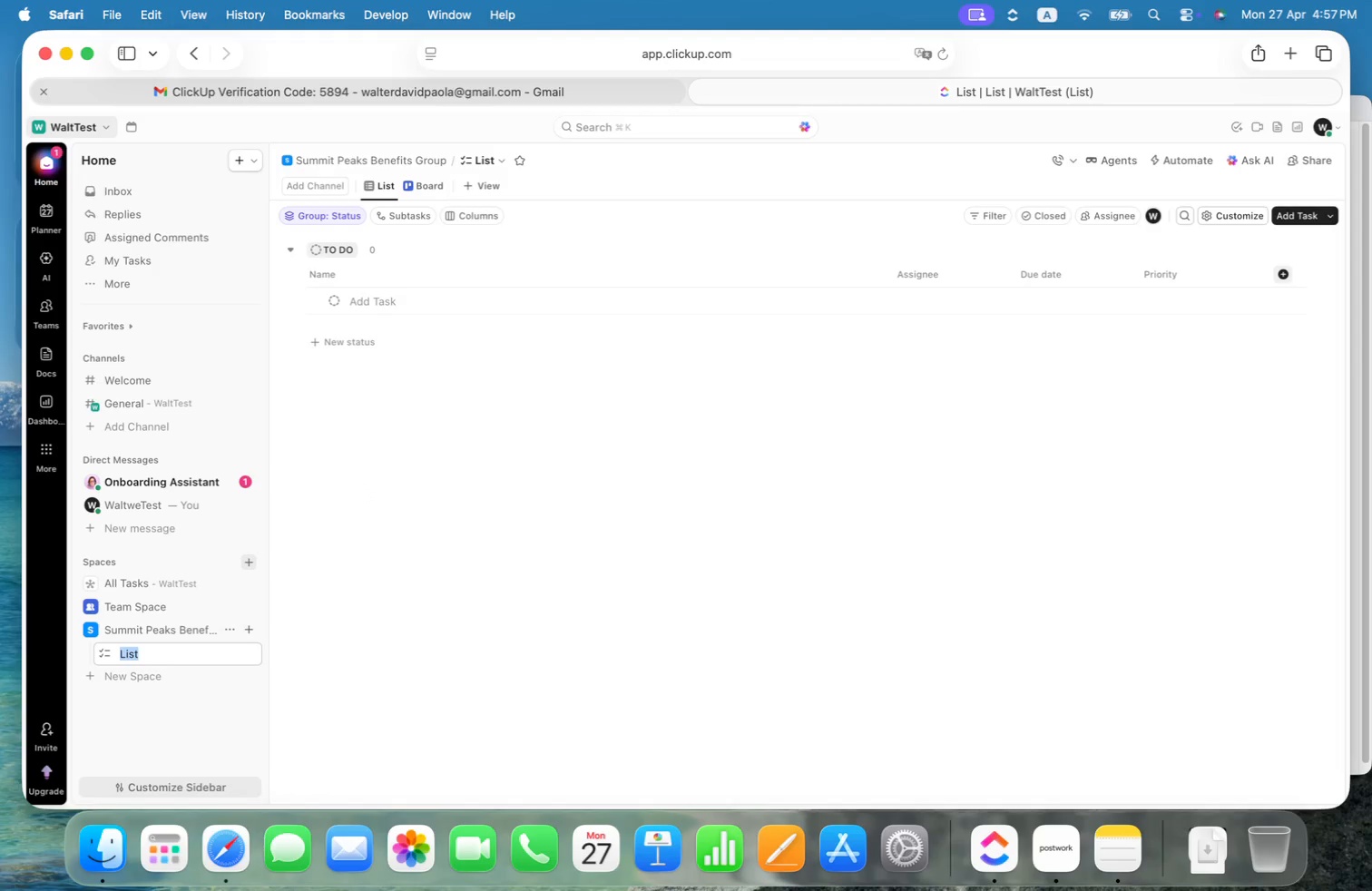 
key(Meta+V)
 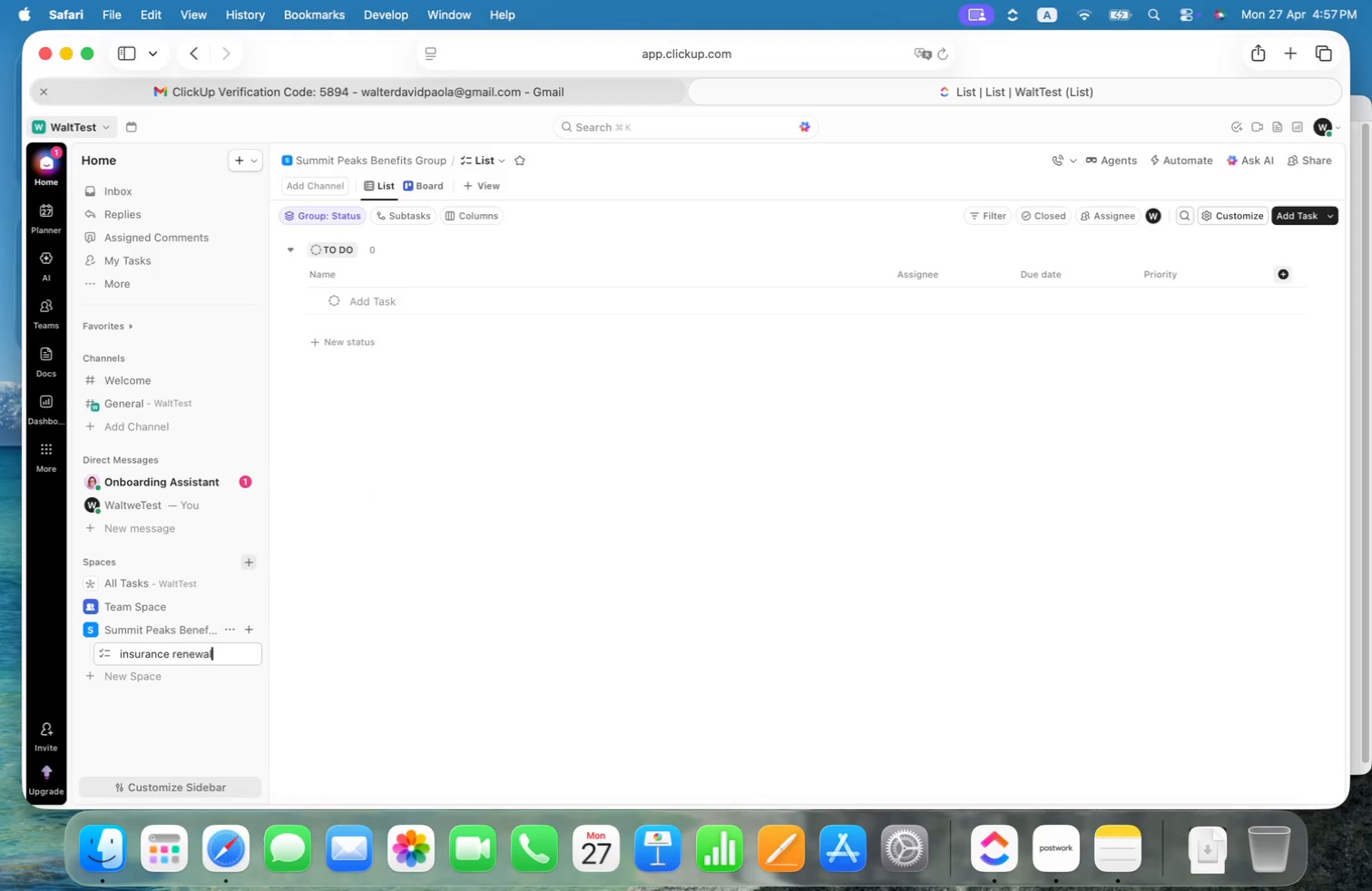 
key(Enter)
 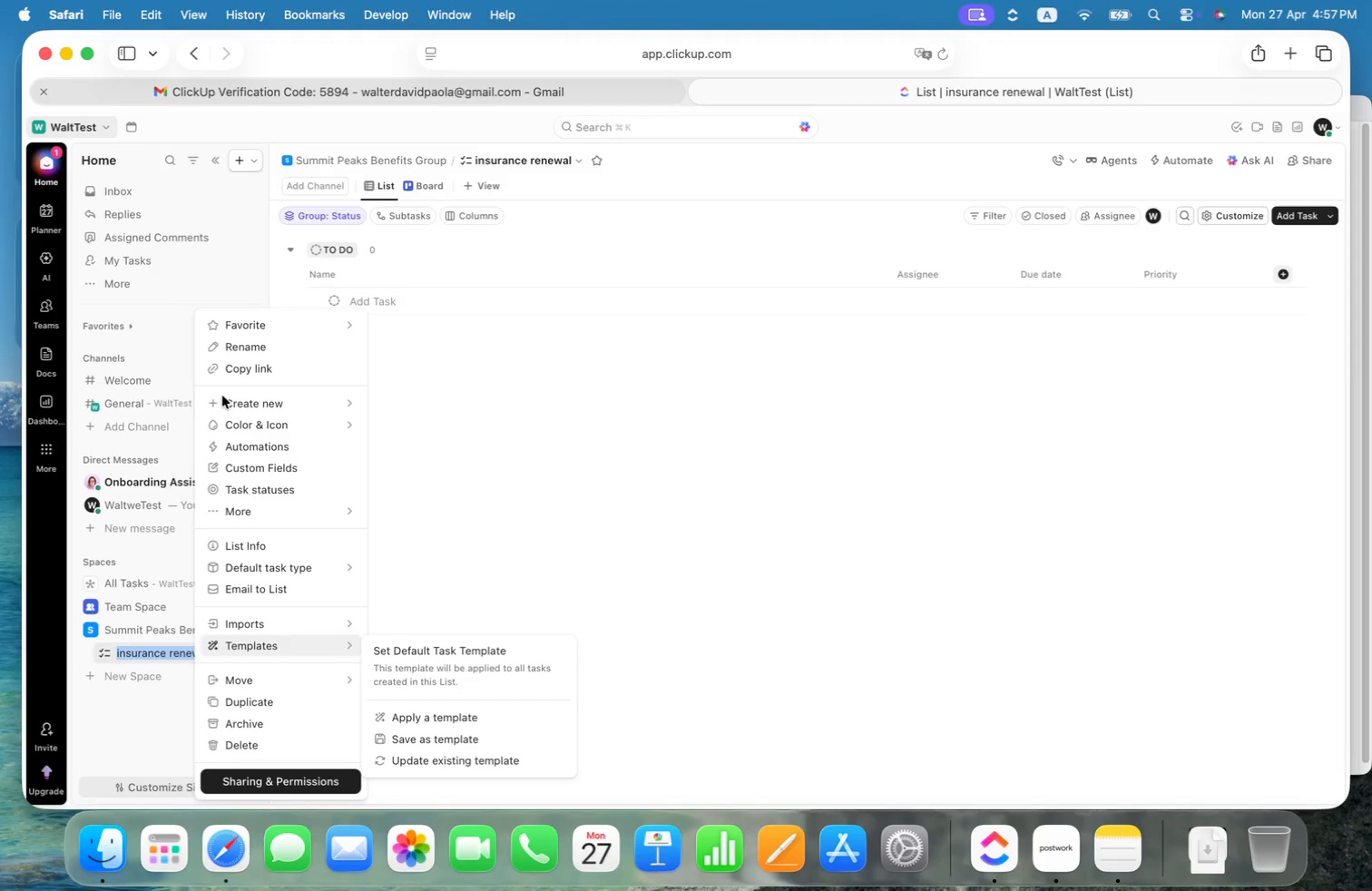 
left_click([253, 349])
 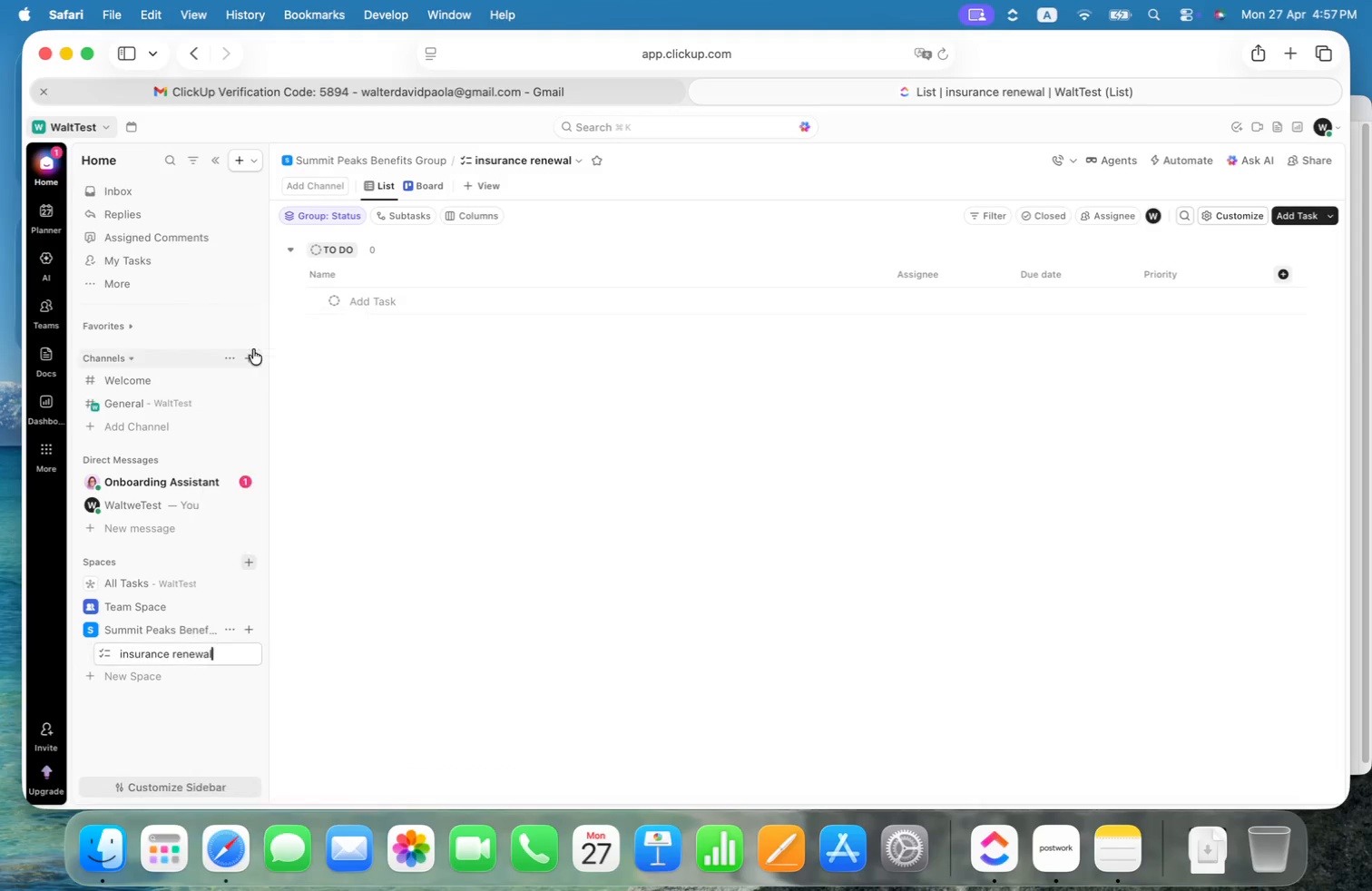 
key(Meta+ArrowLeft)
 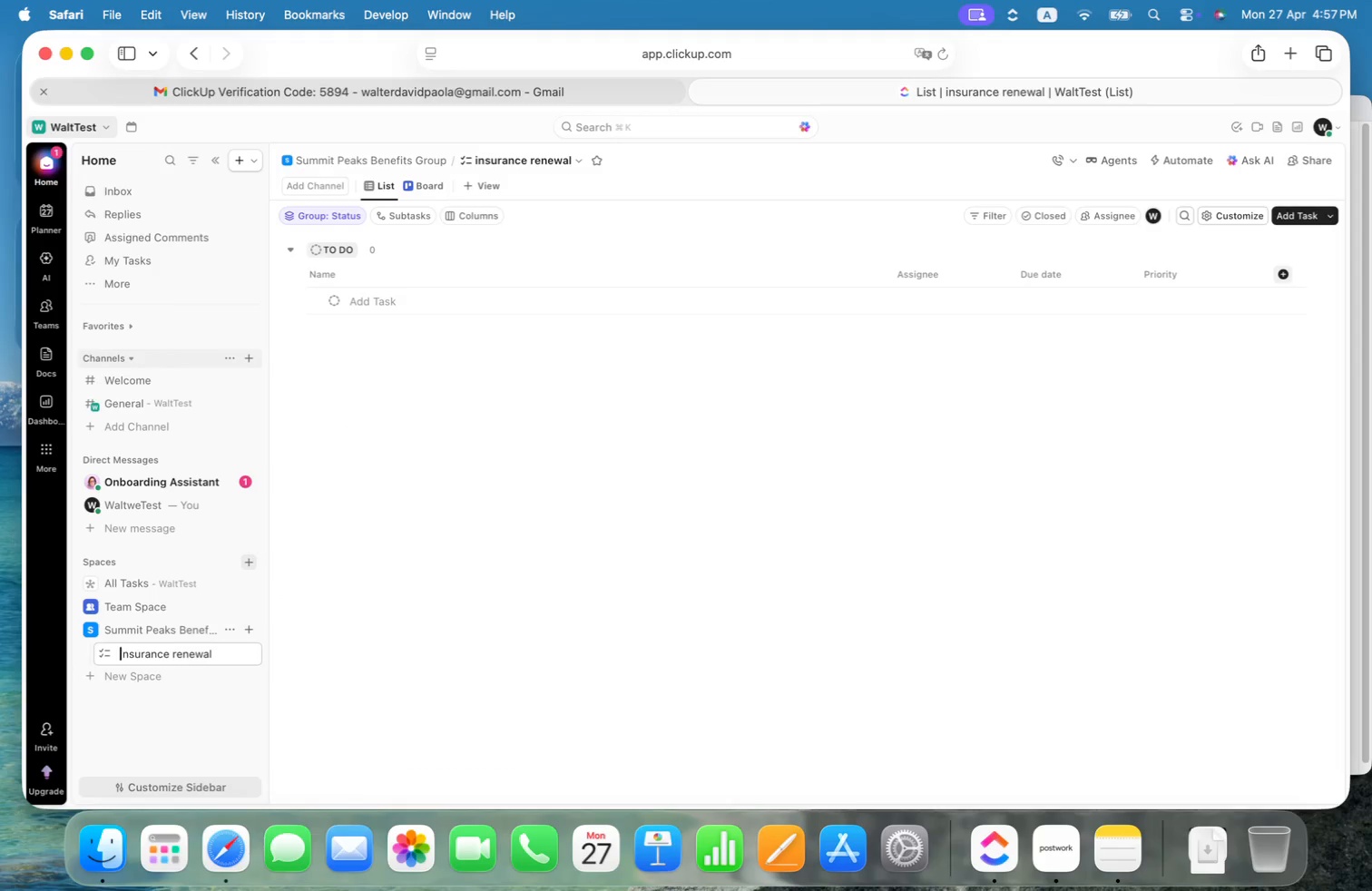 
hold_key(key=ArrowRight, duration=16.14)
 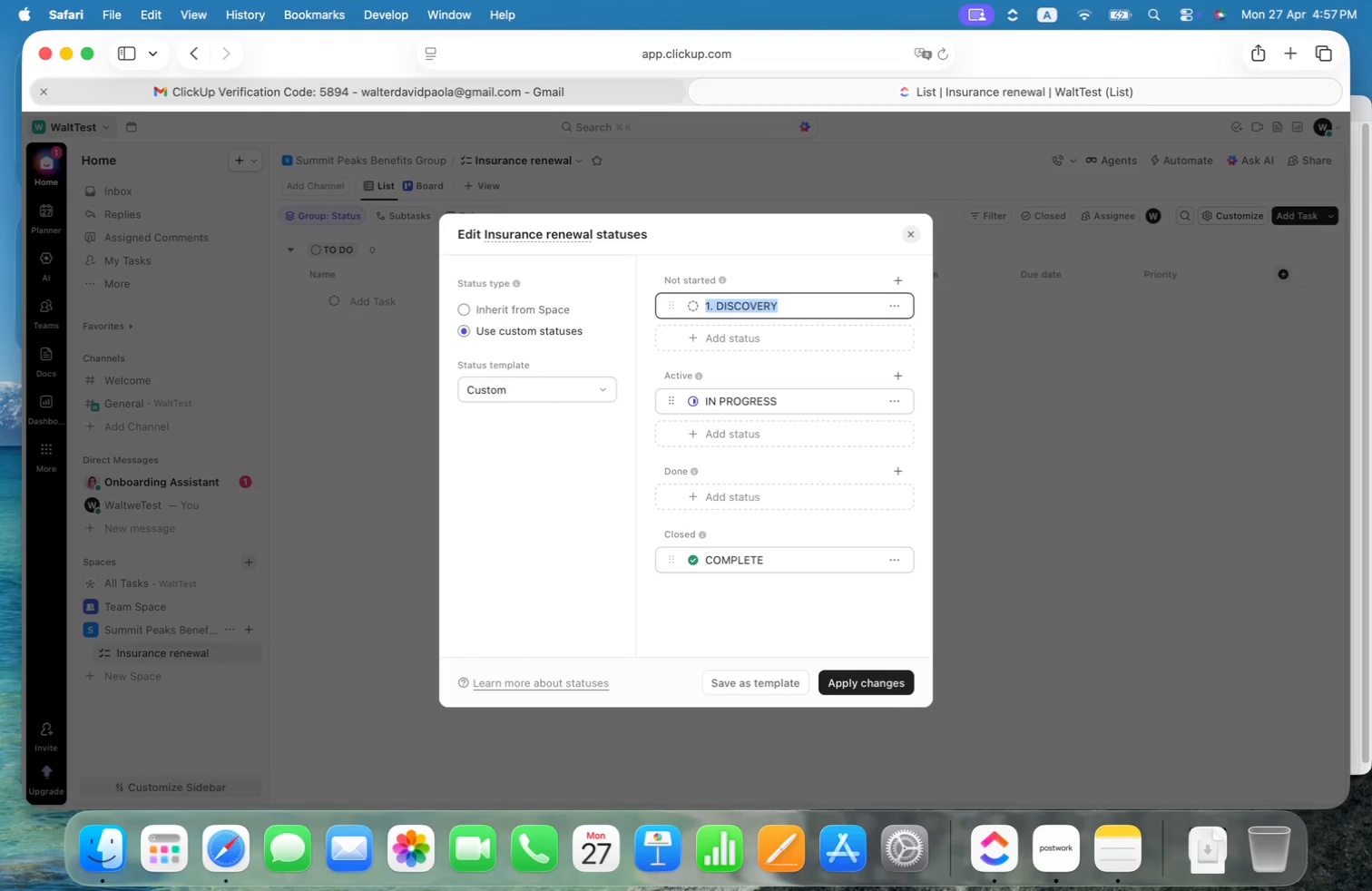 
key(Backspace)
 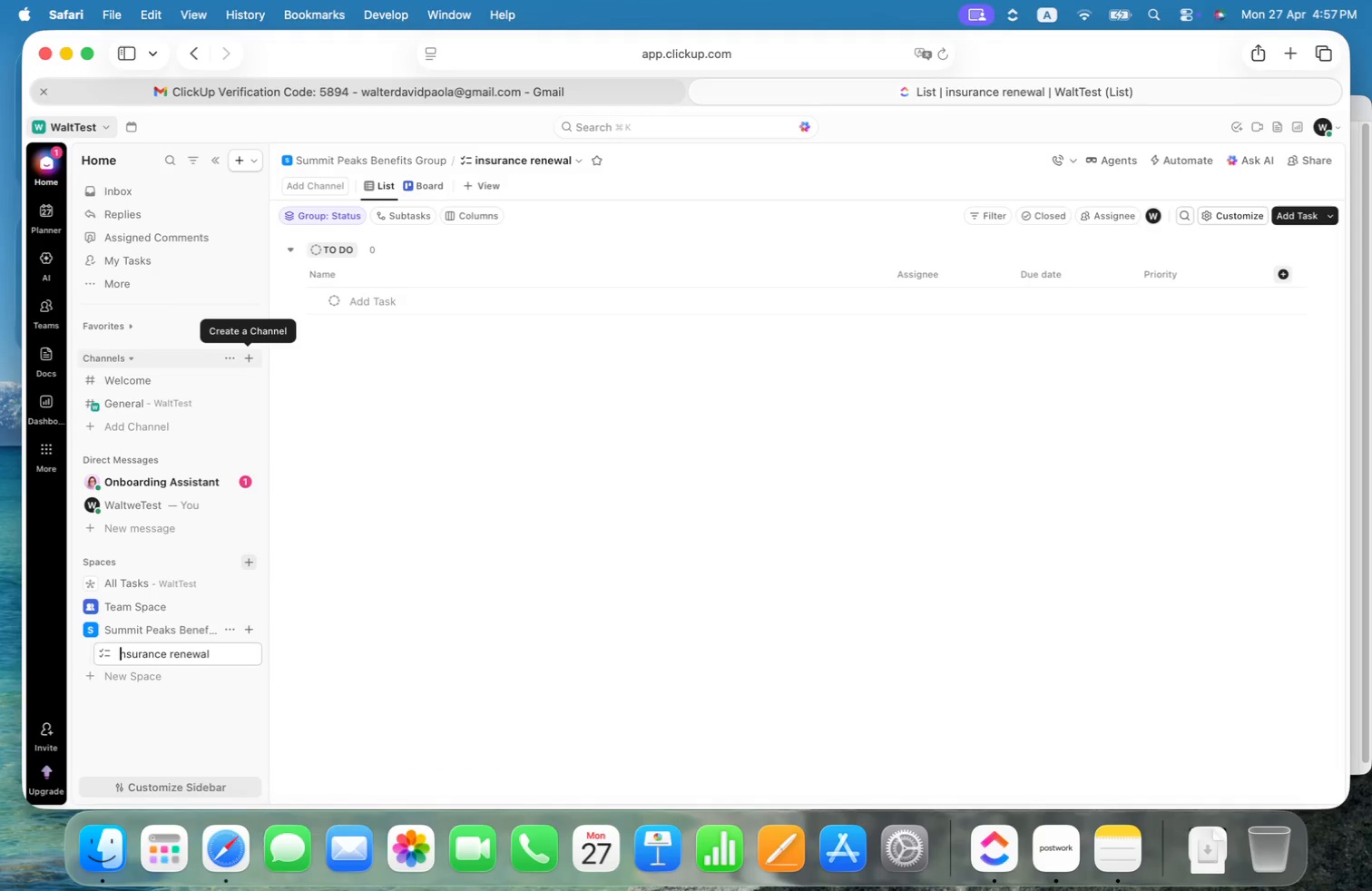 
key(Shift+I)
 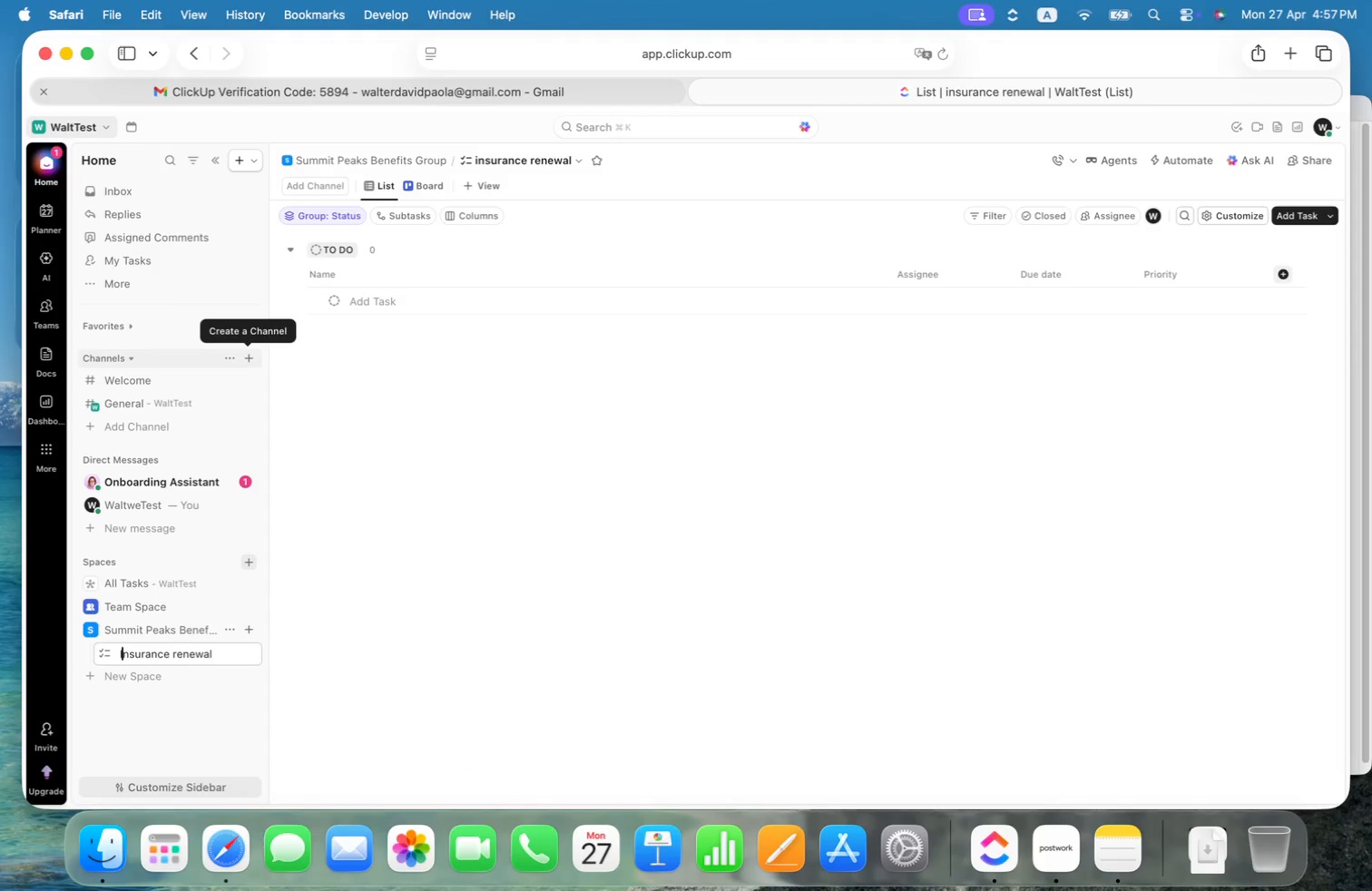 
key(Enter)
 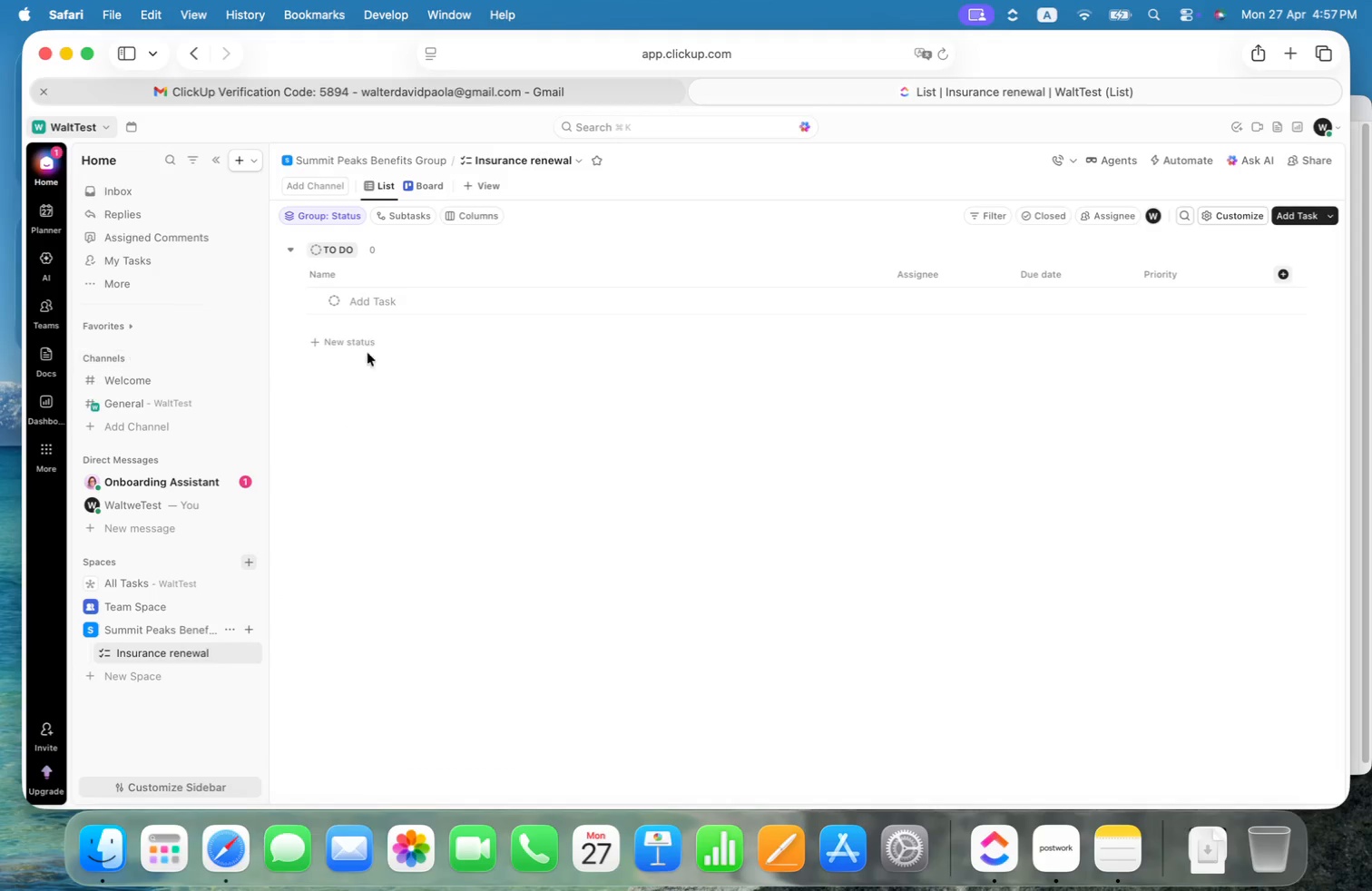 
key(Meta+CommandLeft)
 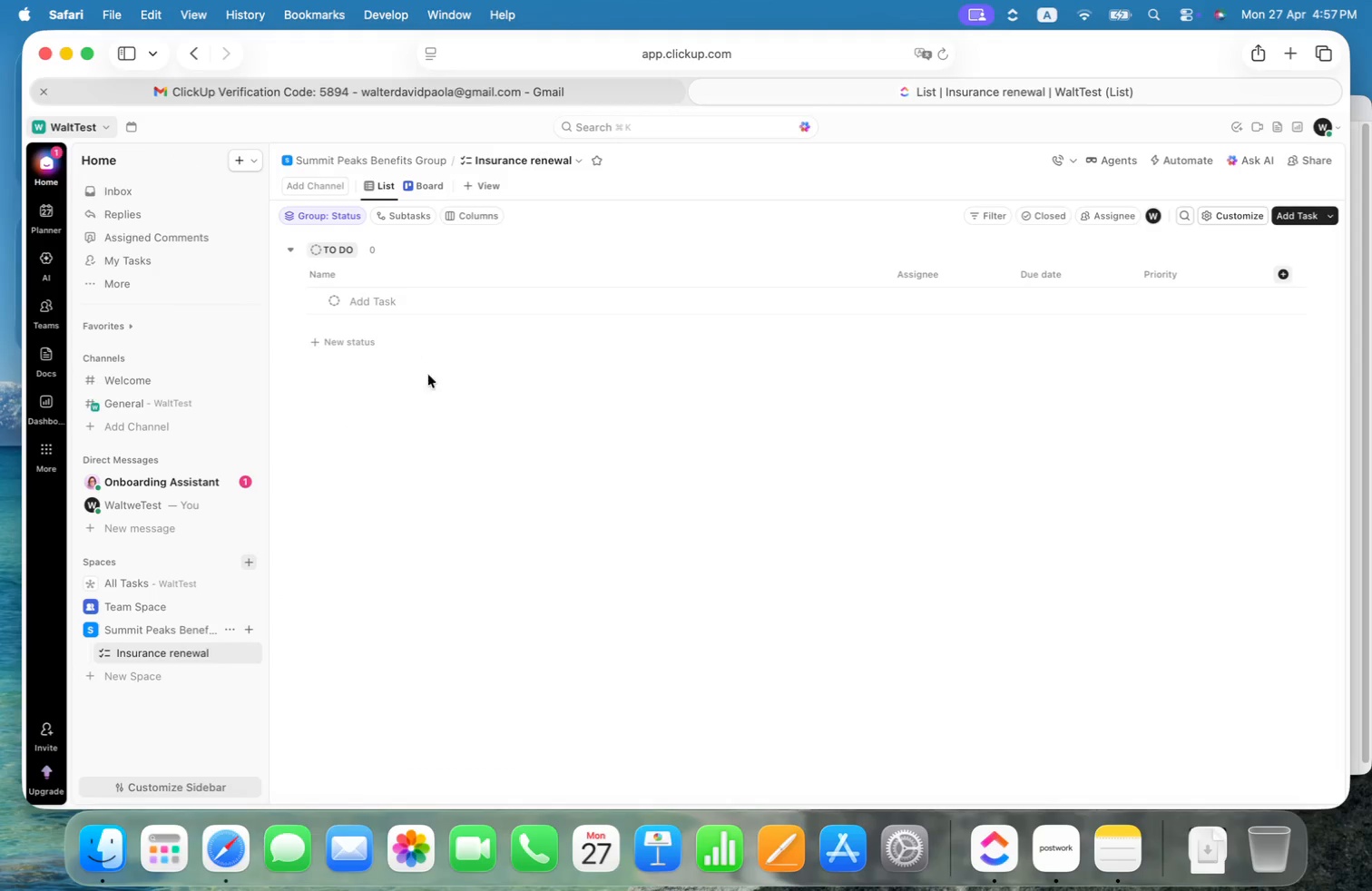 
key(Meta+Tab)
 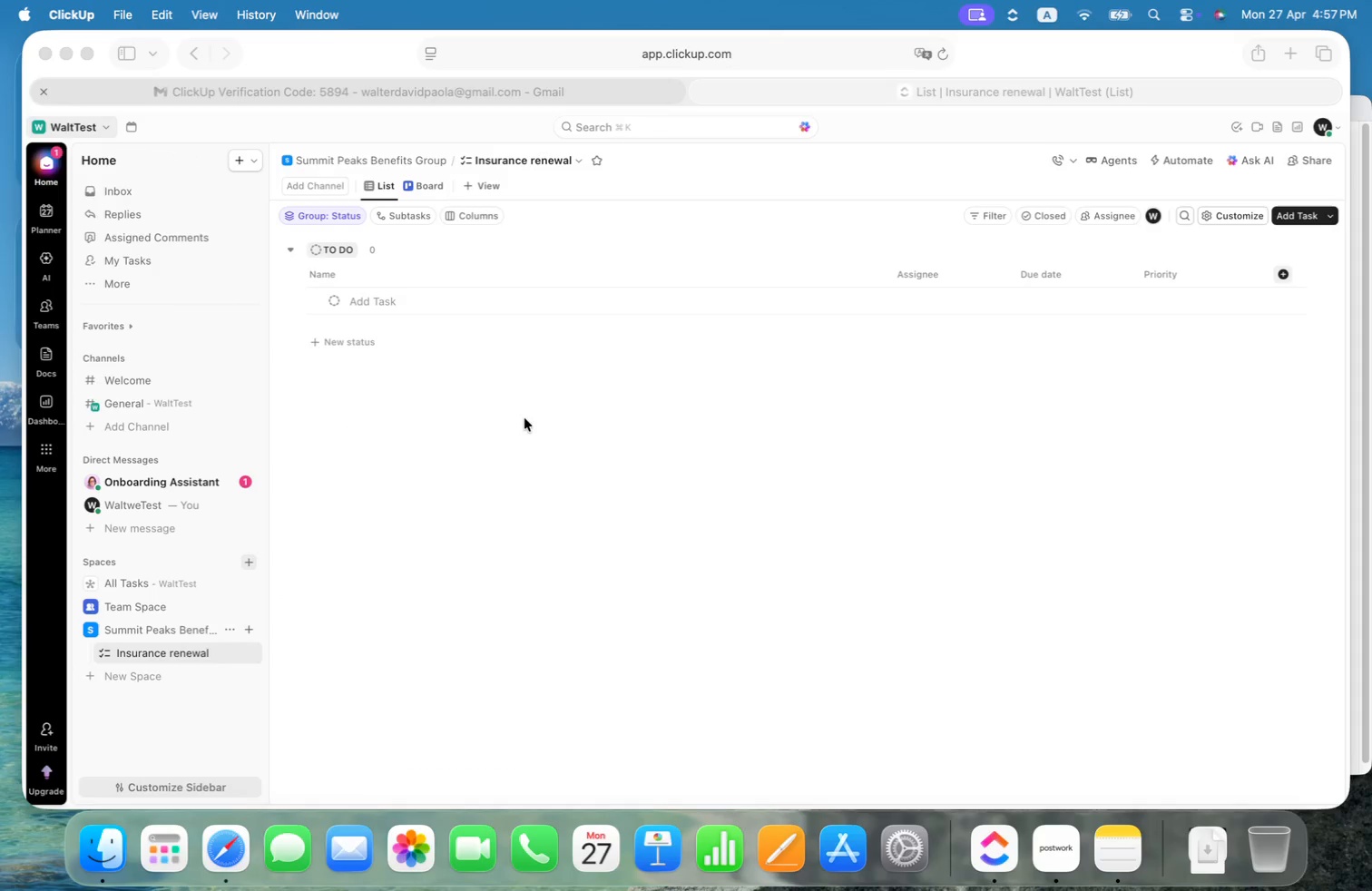 
key(Meta+Tab)
 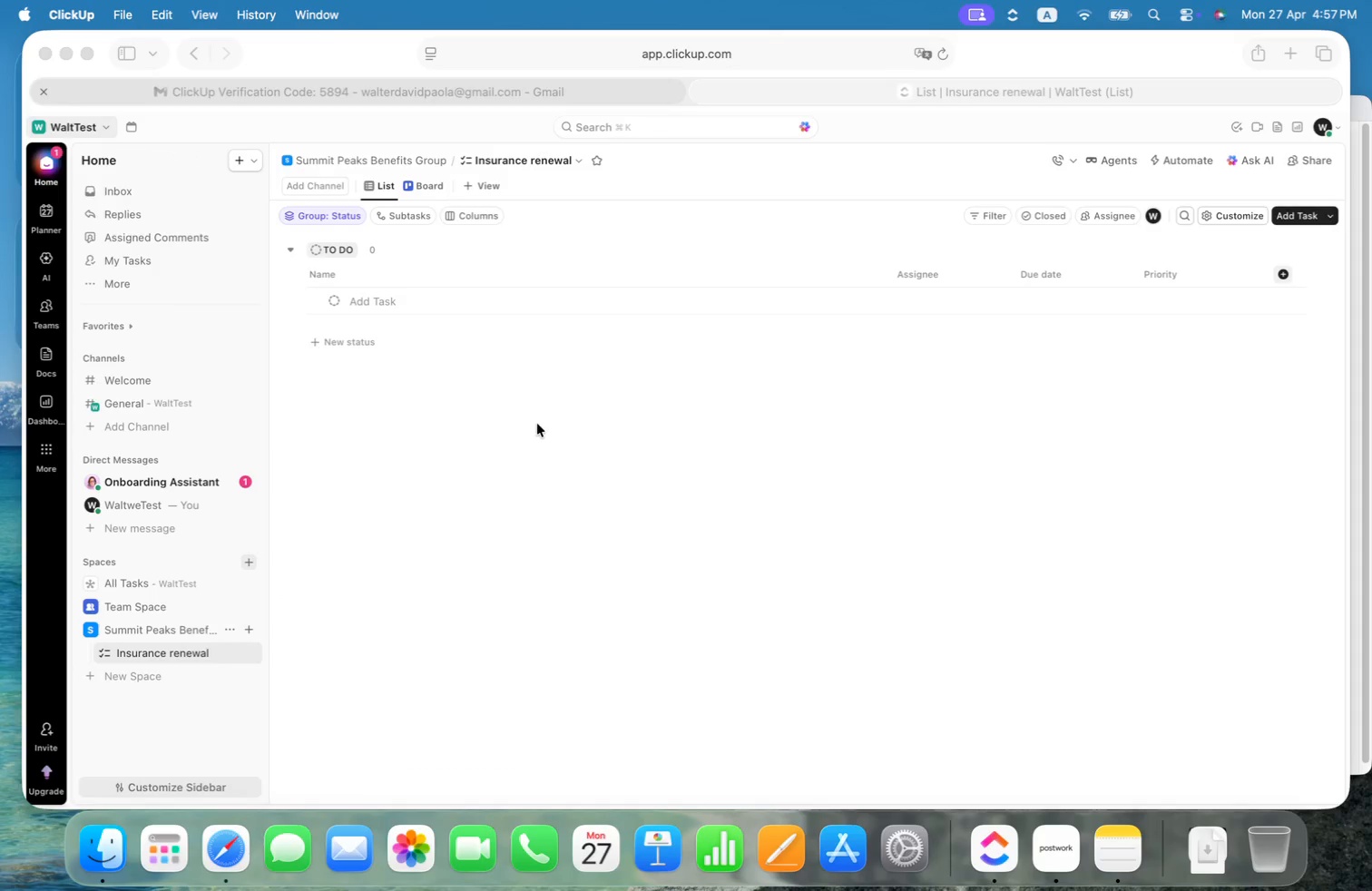 
key(Meta+Tab)
 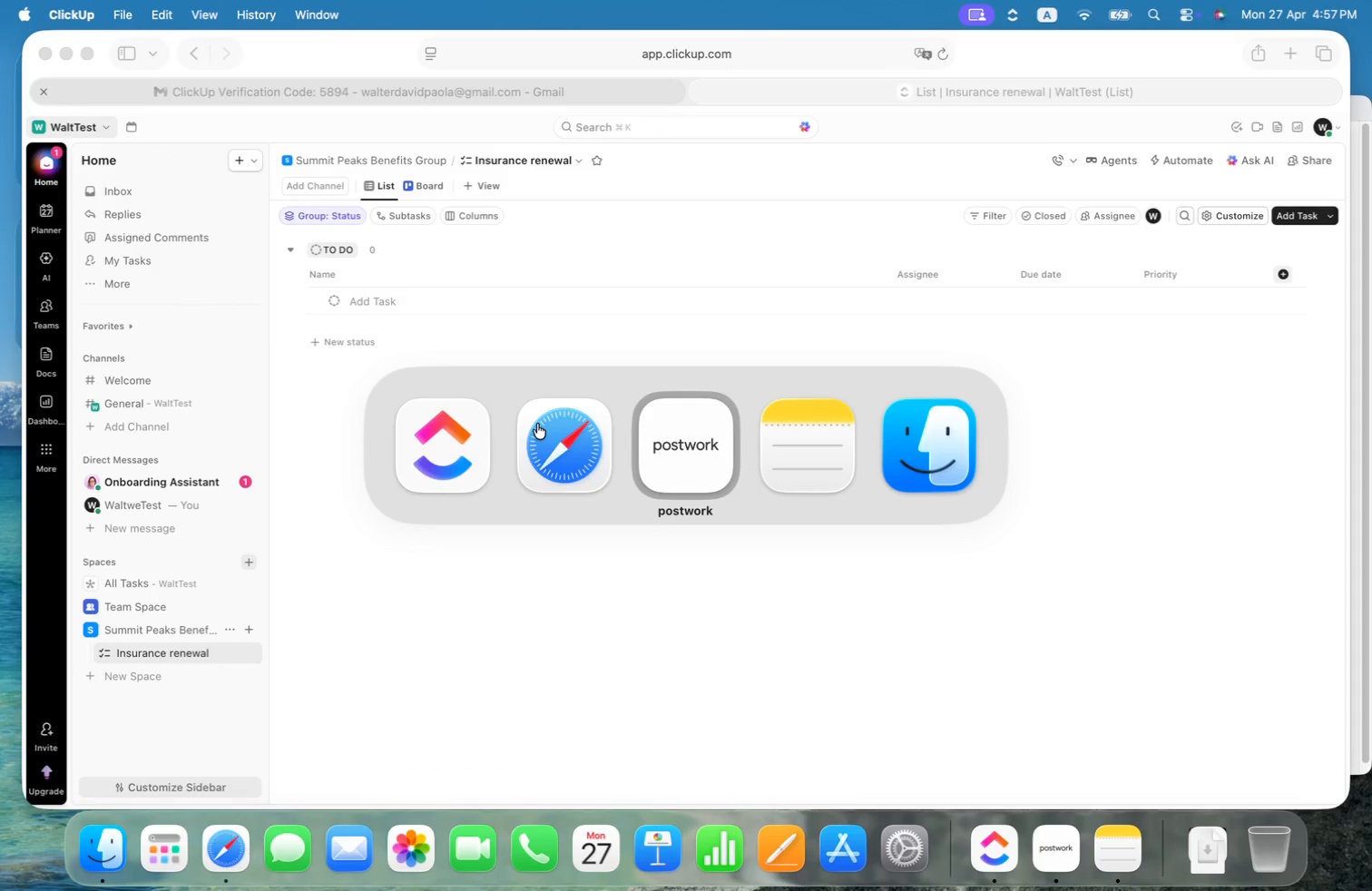 
key(Meta+Tab)
 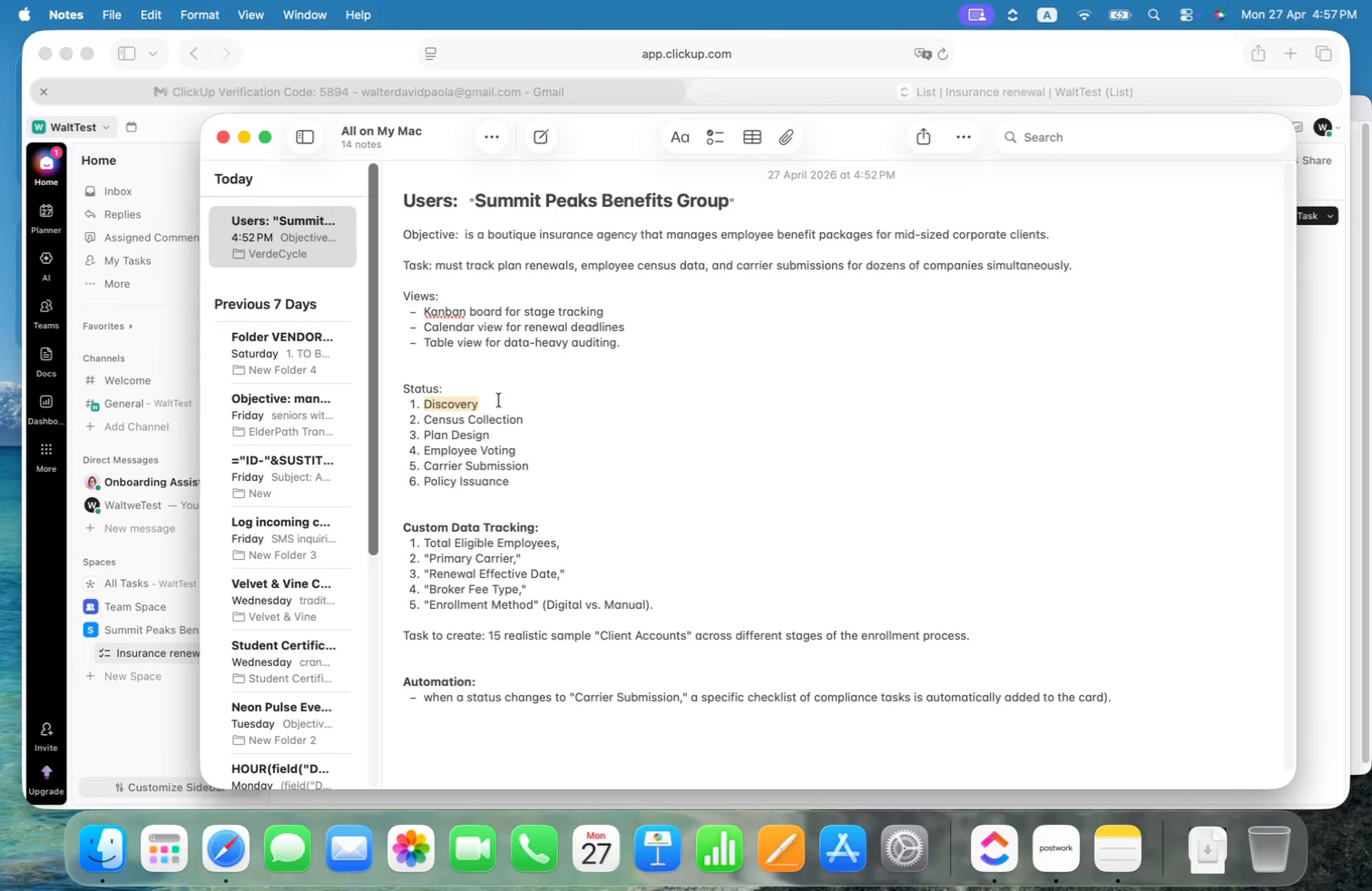 
hold_key(key=CommandLeft, duration=0.44)
 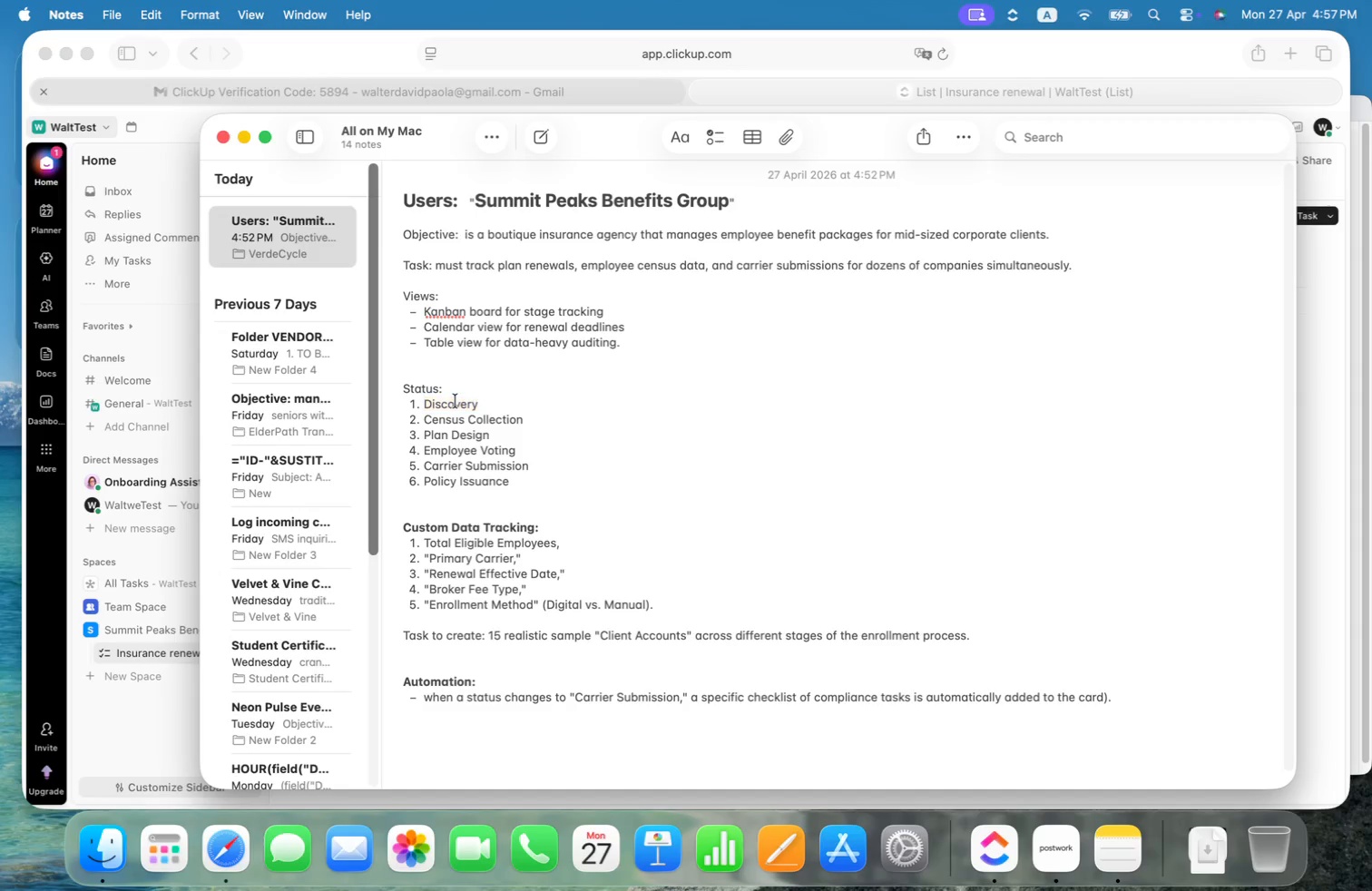 
double_click([456, 401])
 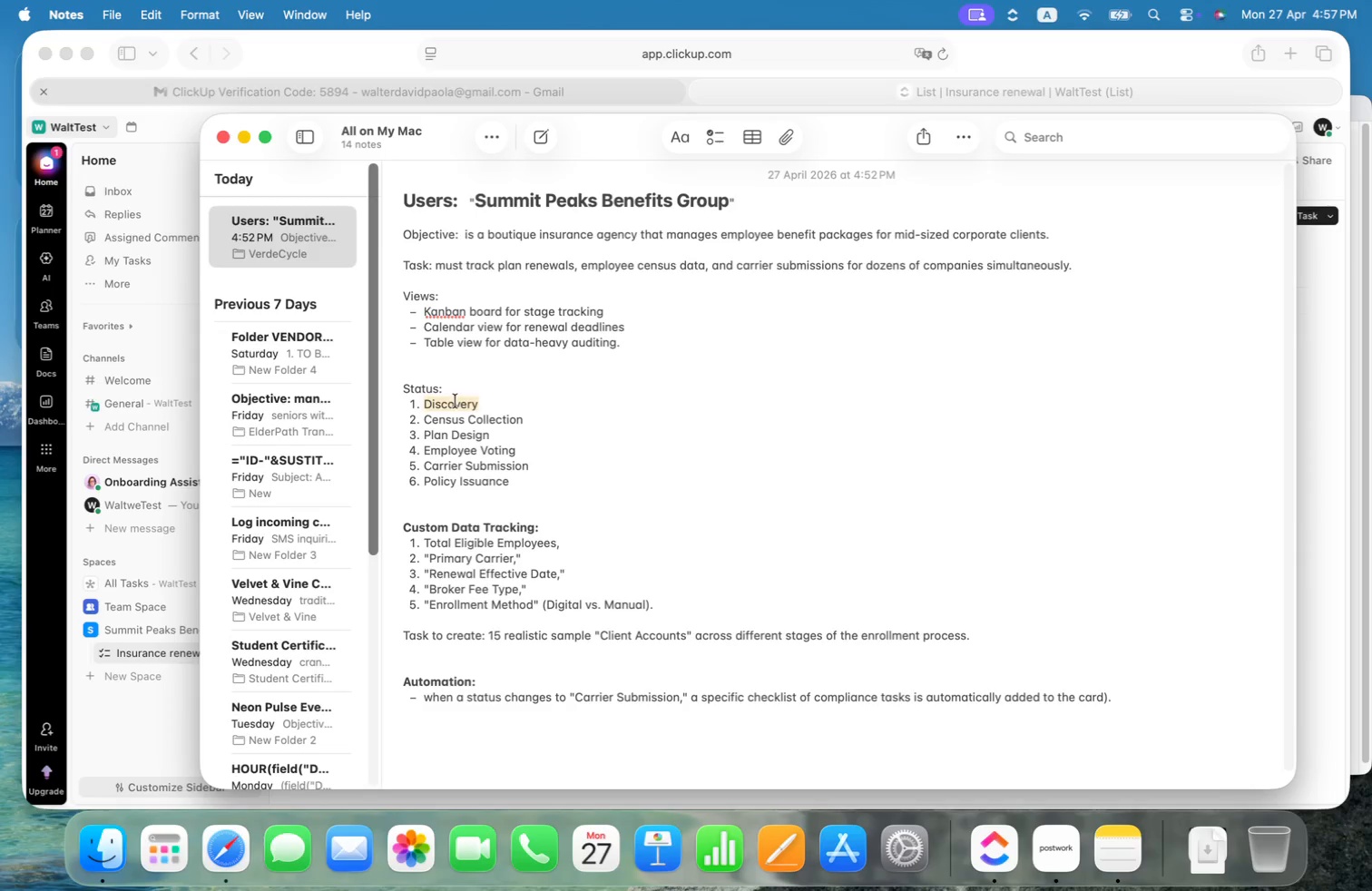 
key(Meta+CommandLeft)
 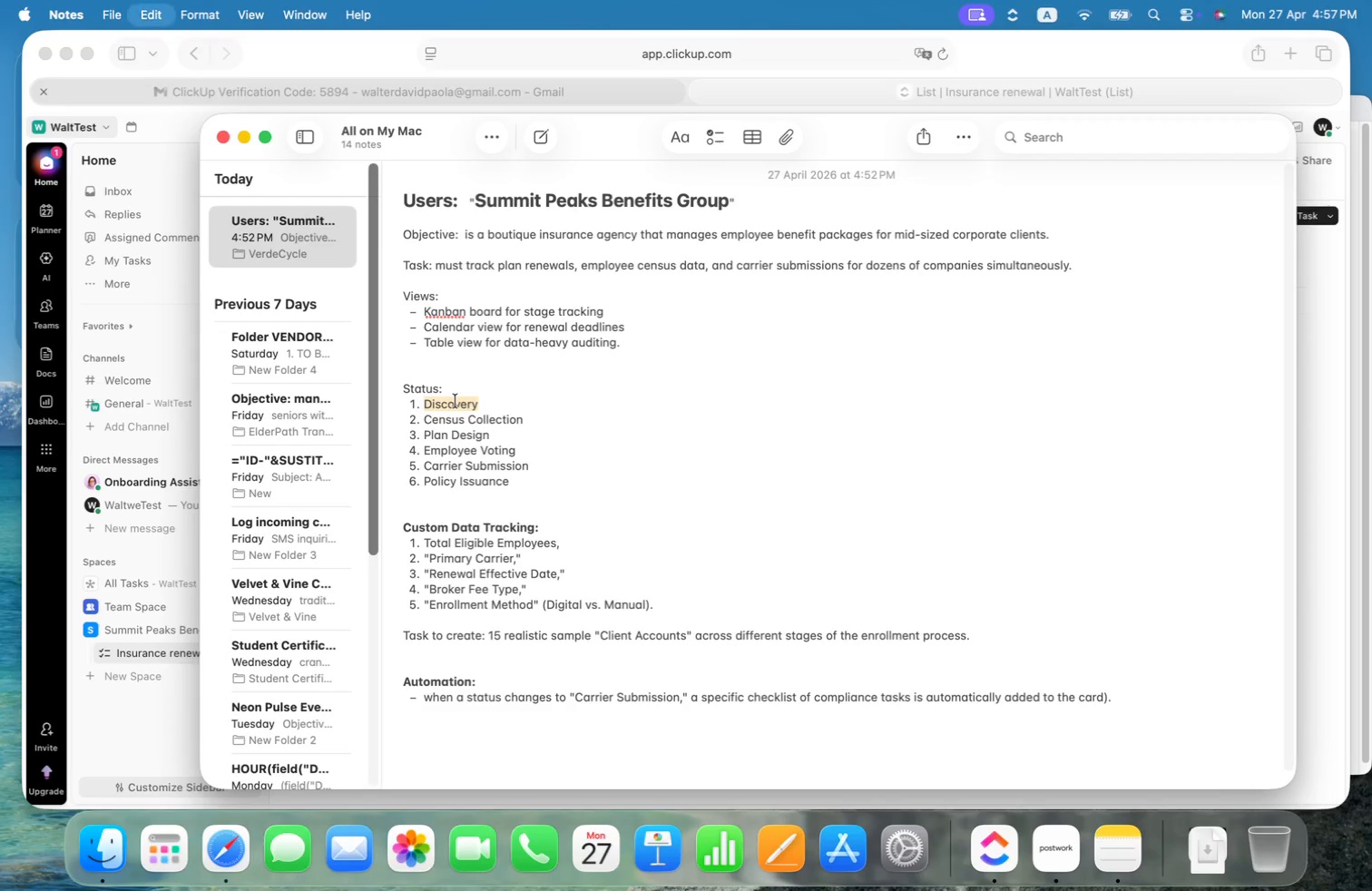 
key(Meta+C)
 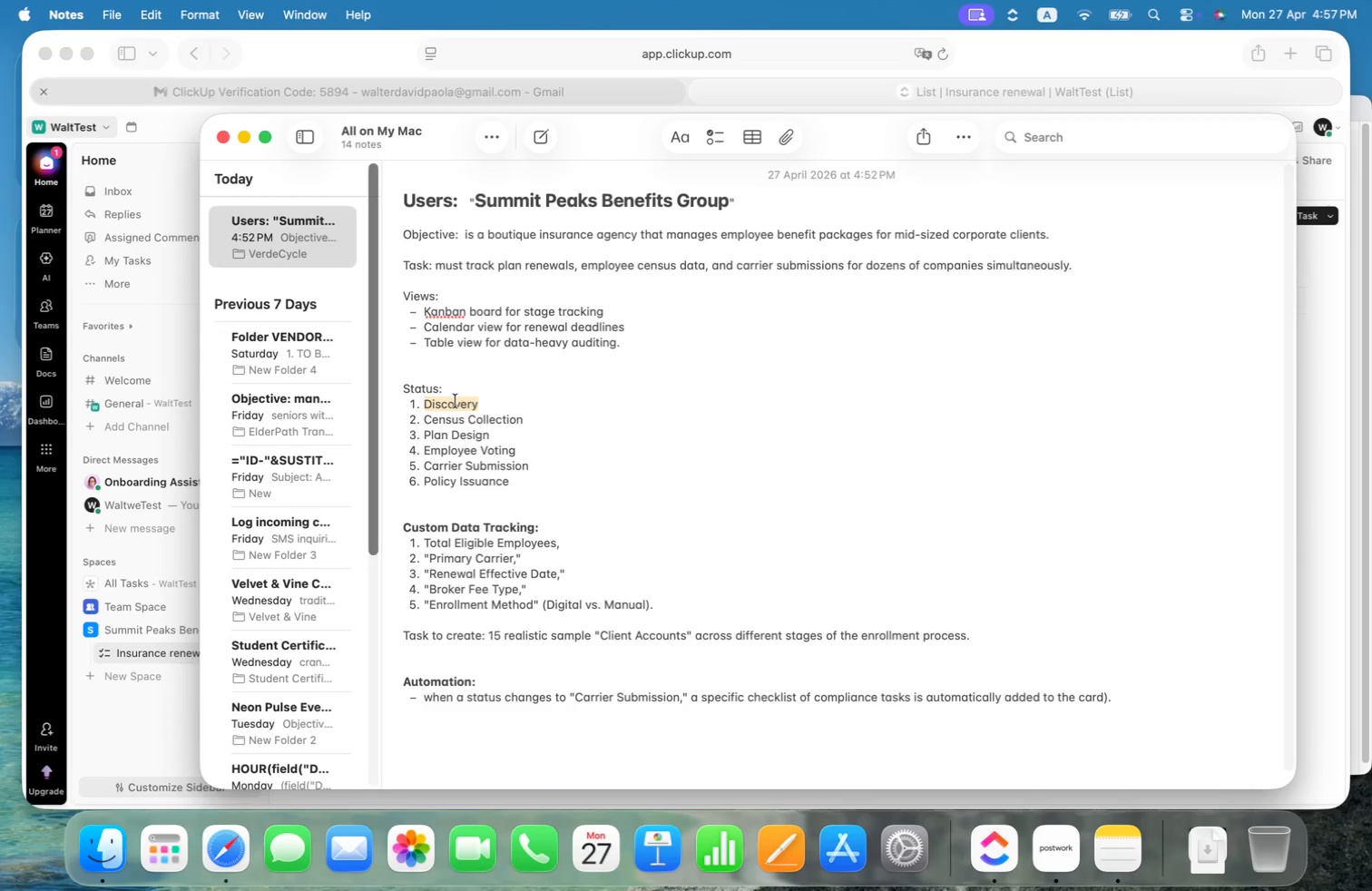 
key(Meta+CommandLeft)
 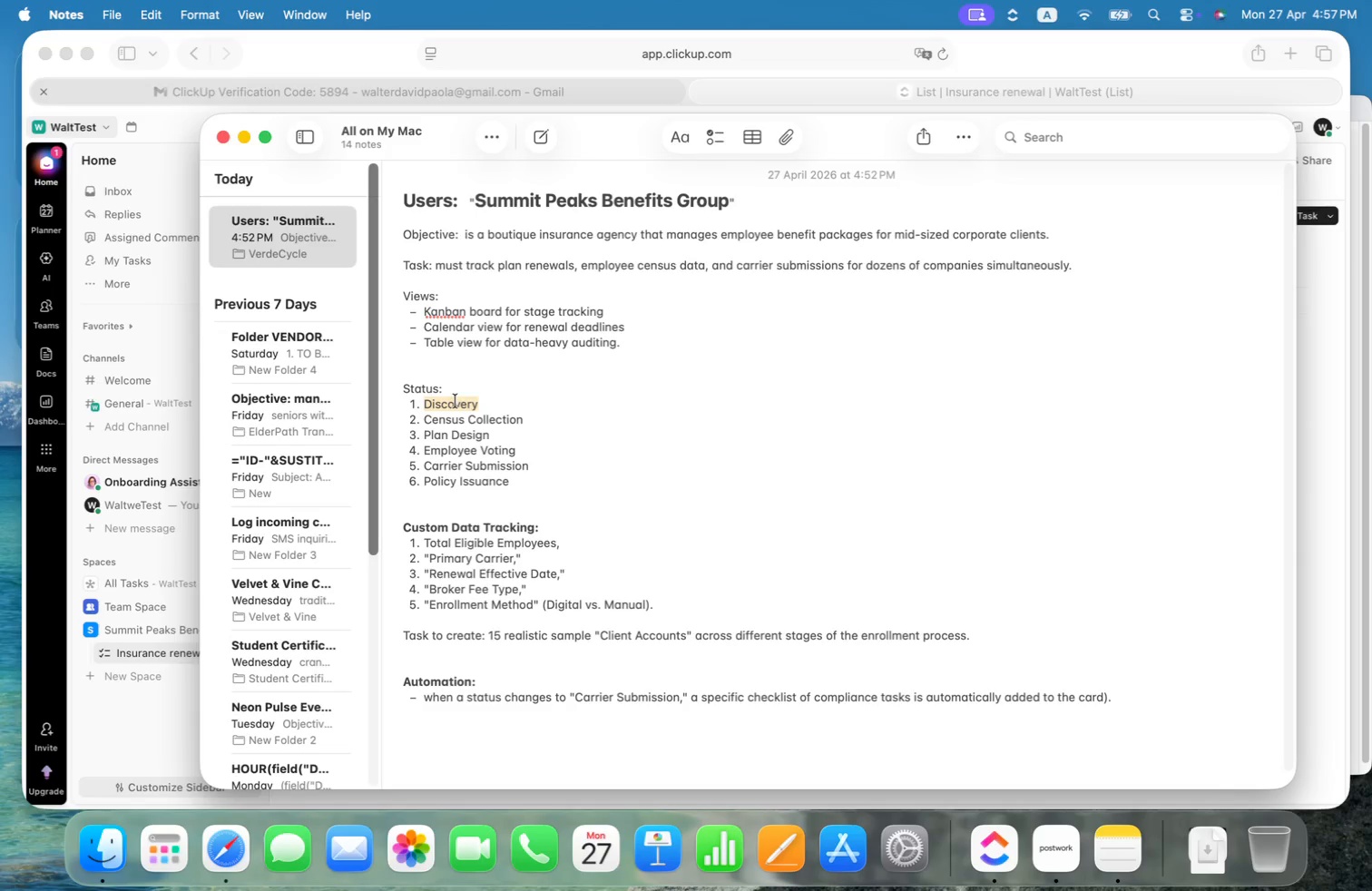 
key(Meta+Tab)
 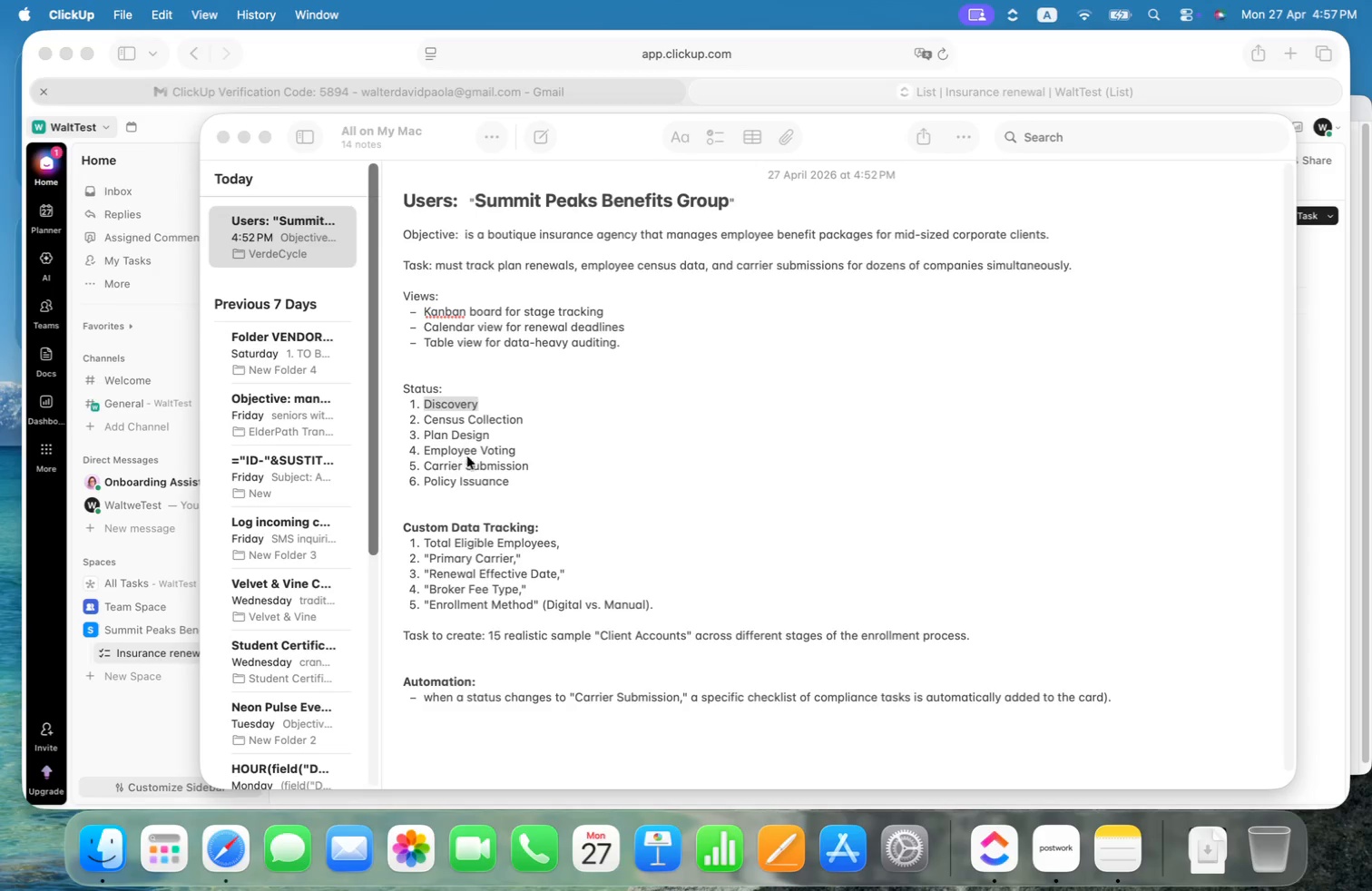 
key(Meta+Tab)
 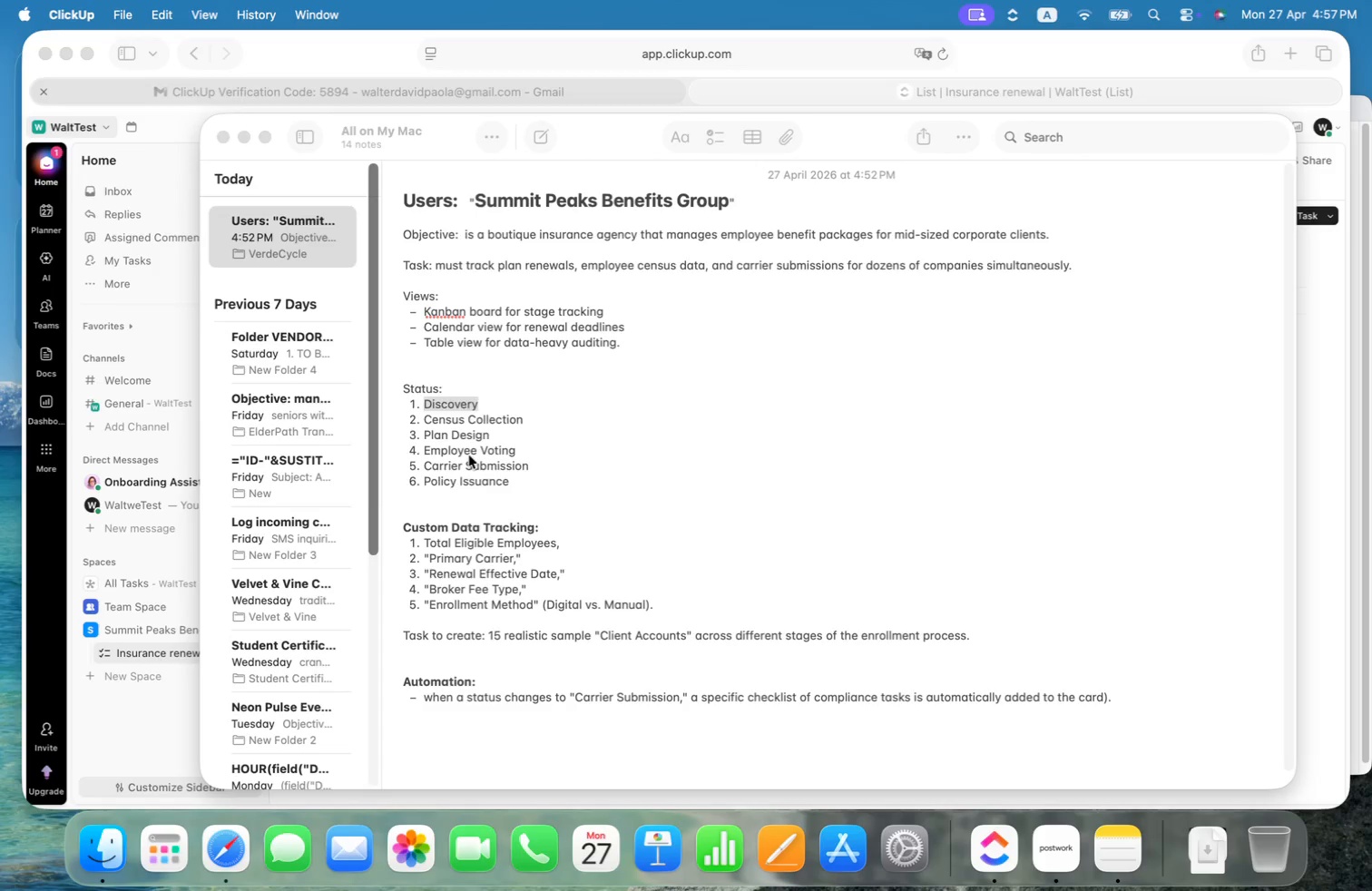 
key(Meta+Tab)
 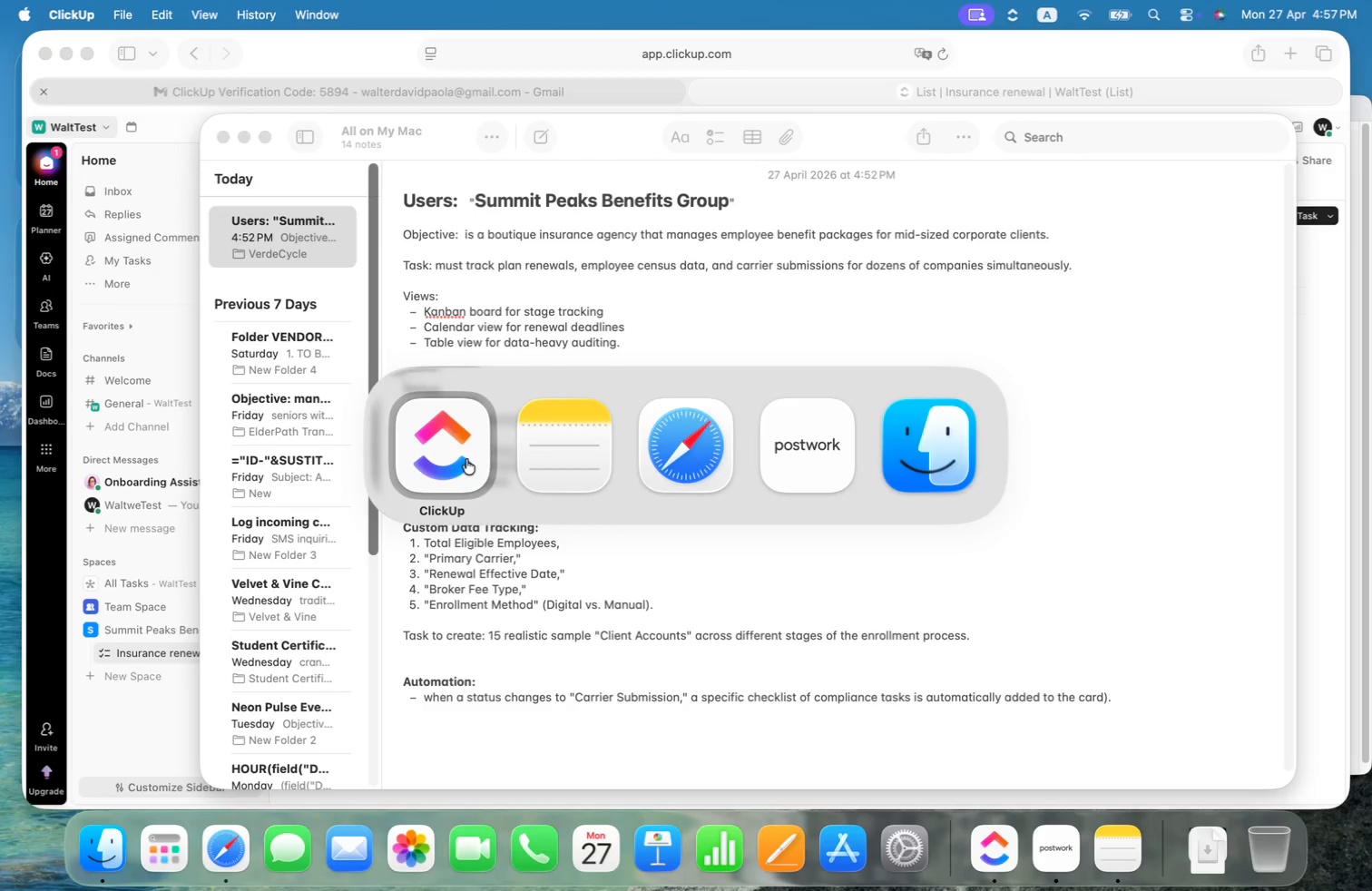 
left_click([454, 454])
 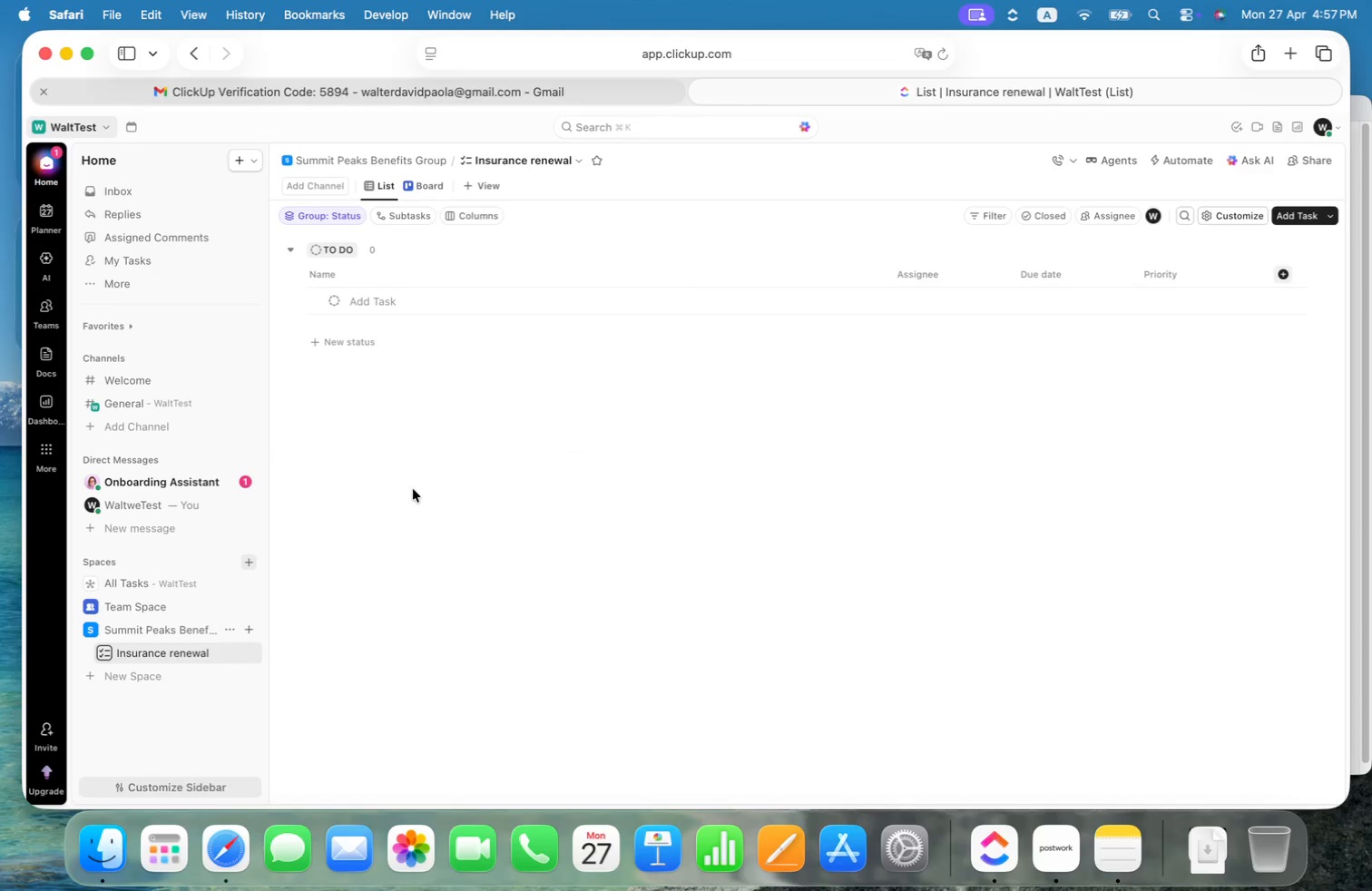 
left_click([380, 305])
 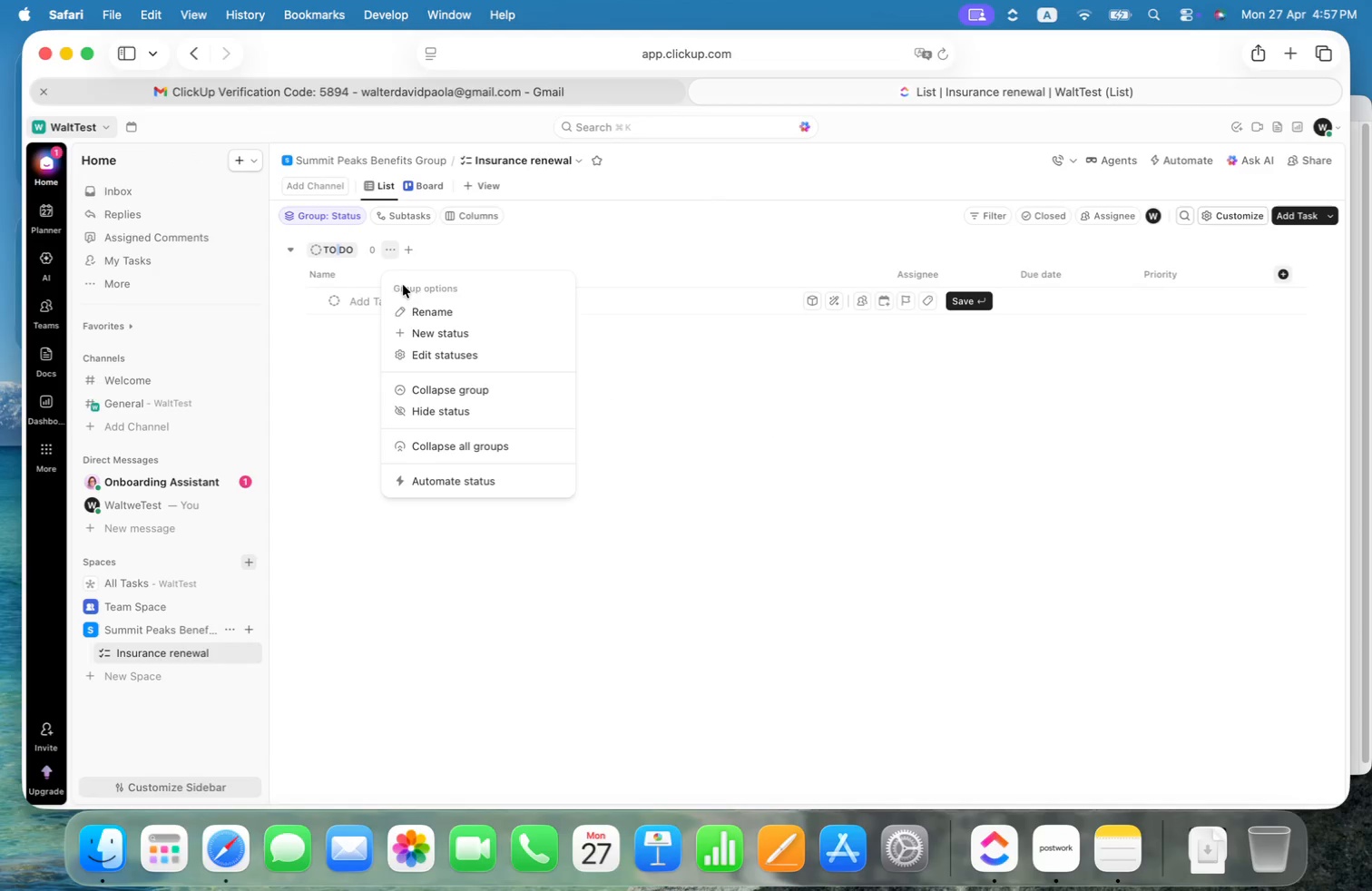 
left_click([446, 348])
 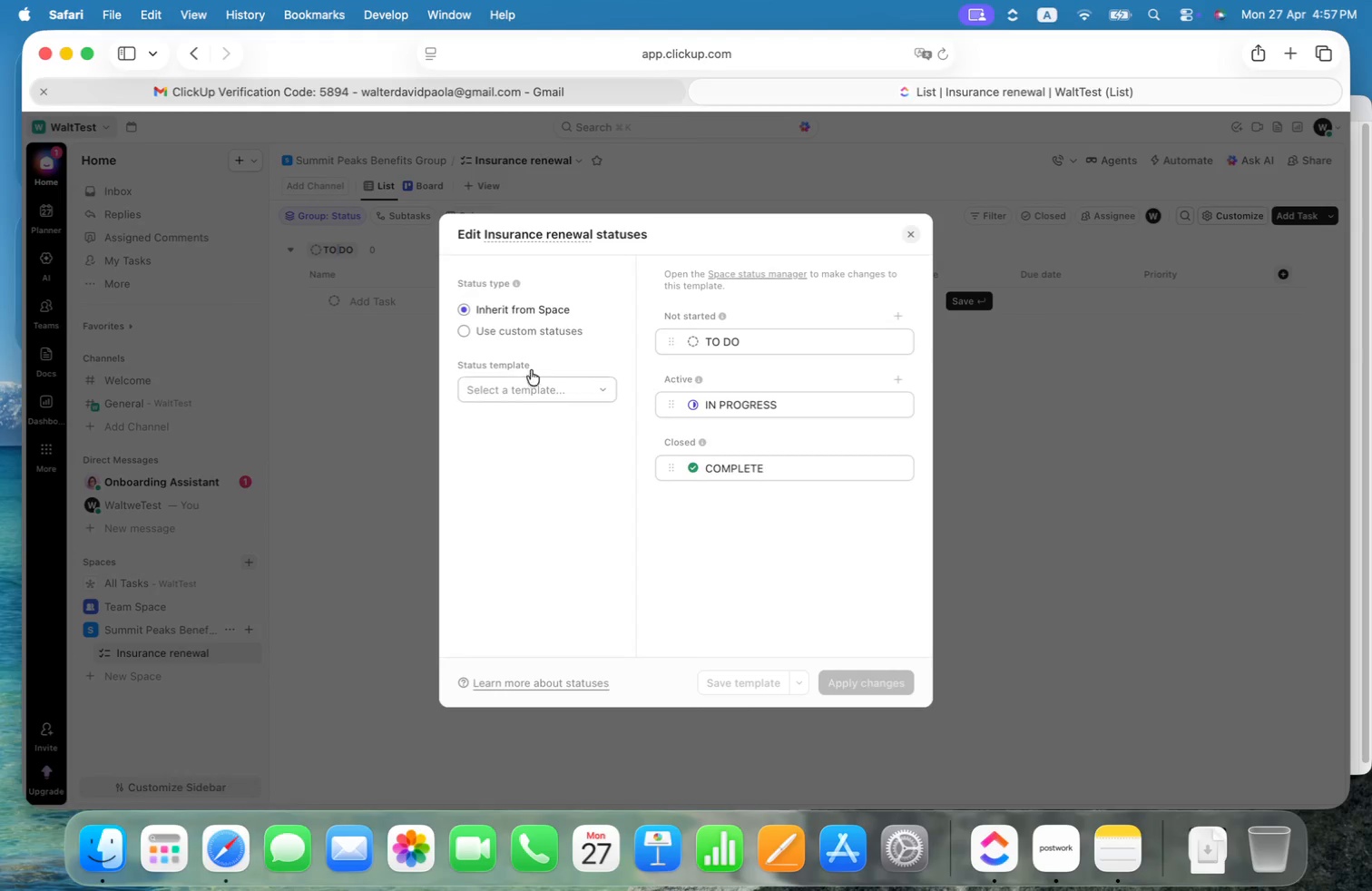 
left_click([519, 331])
 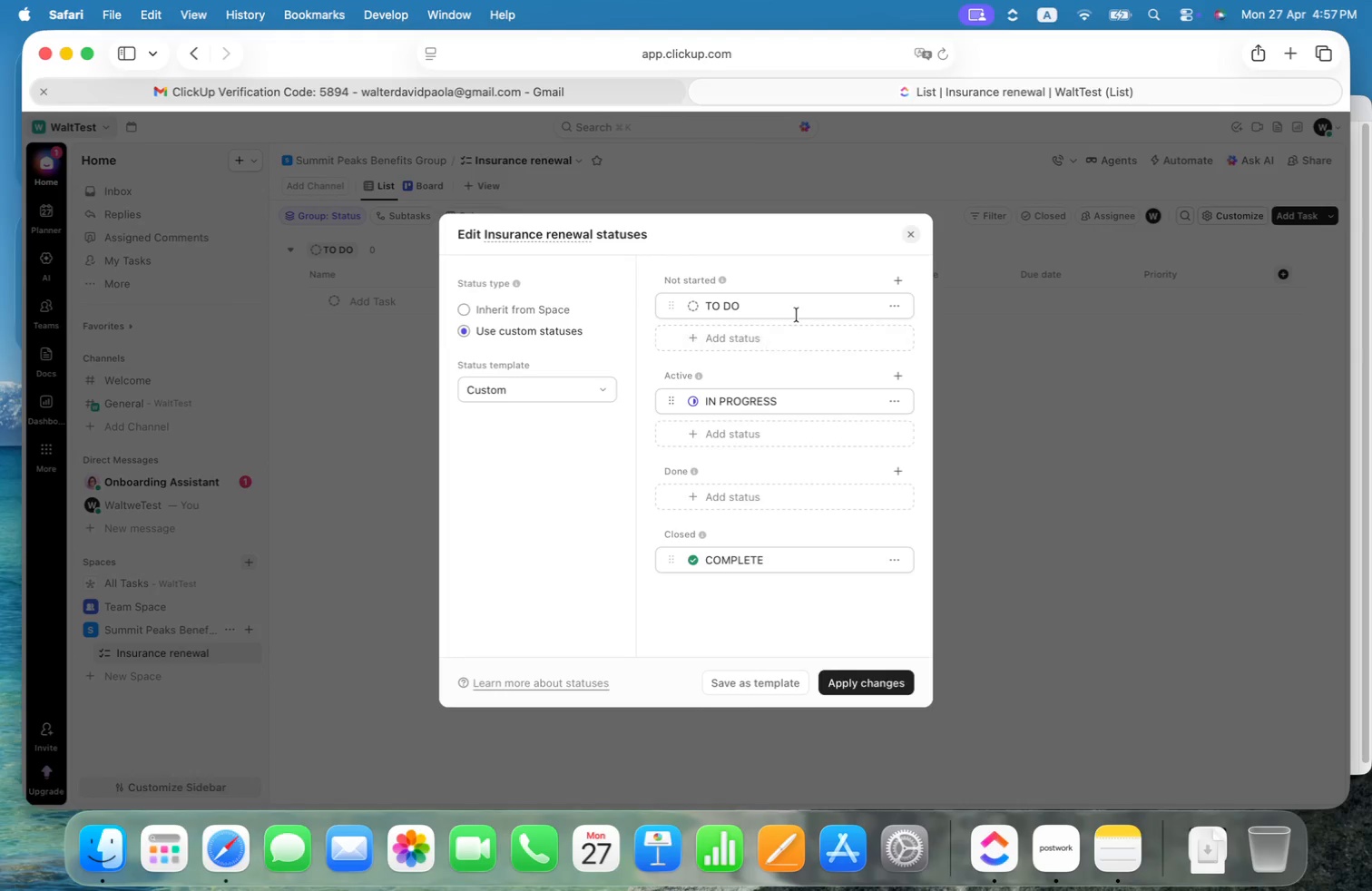 
left_click([799, 308])
 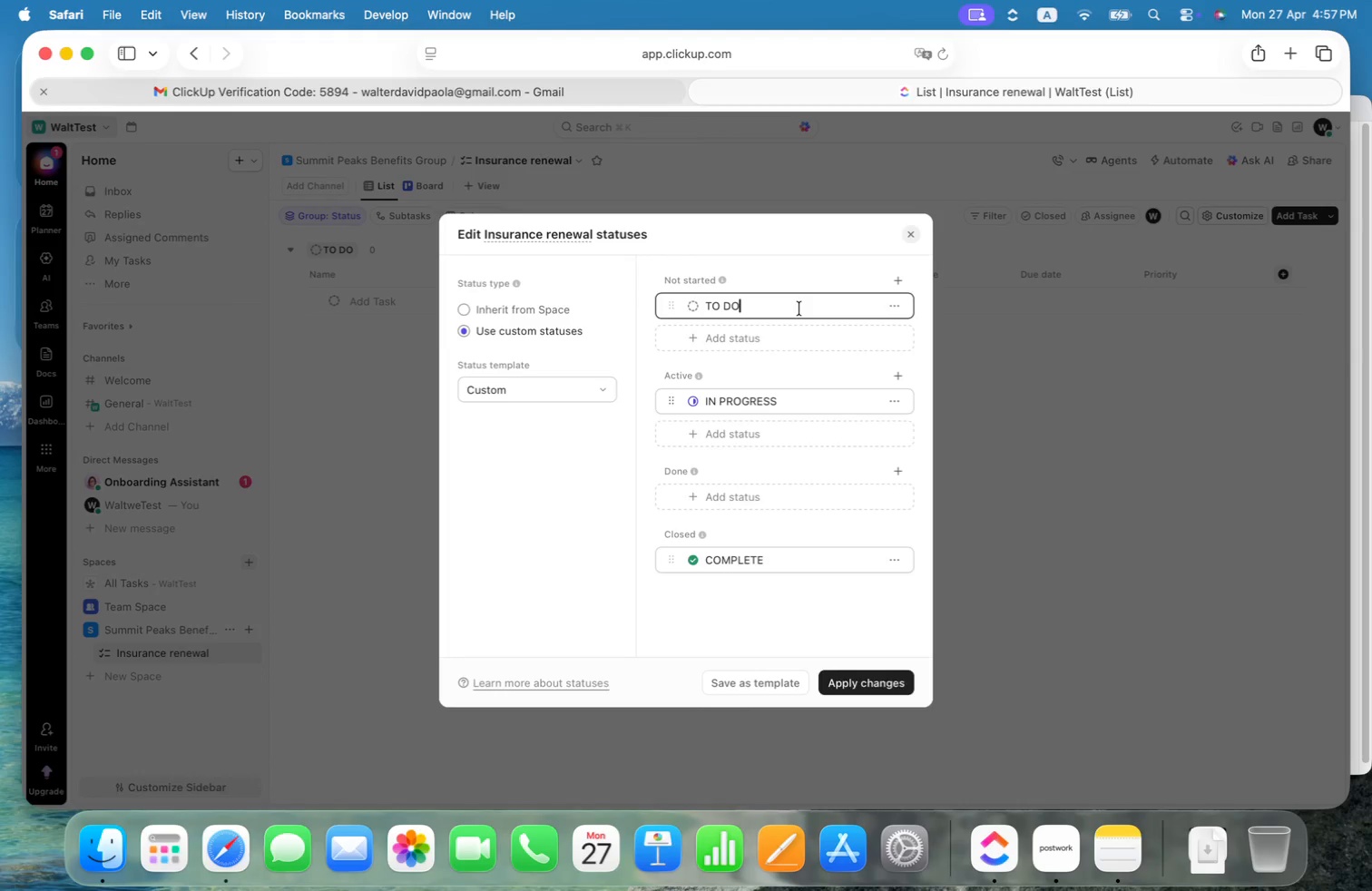 
key(Meta+Shift+ArrowUp)
 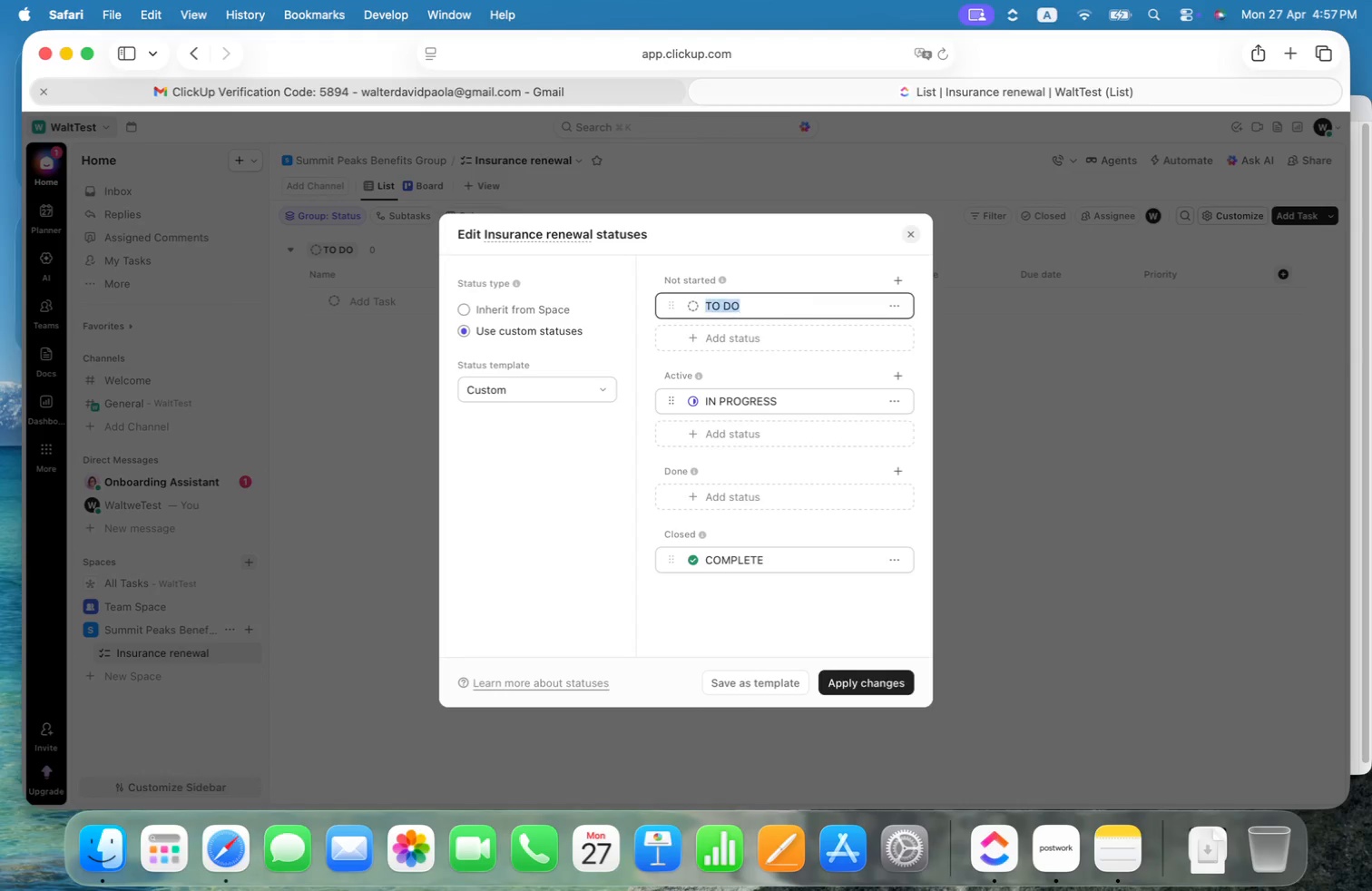 
key(Meta+Shift+ArrowLeft)
 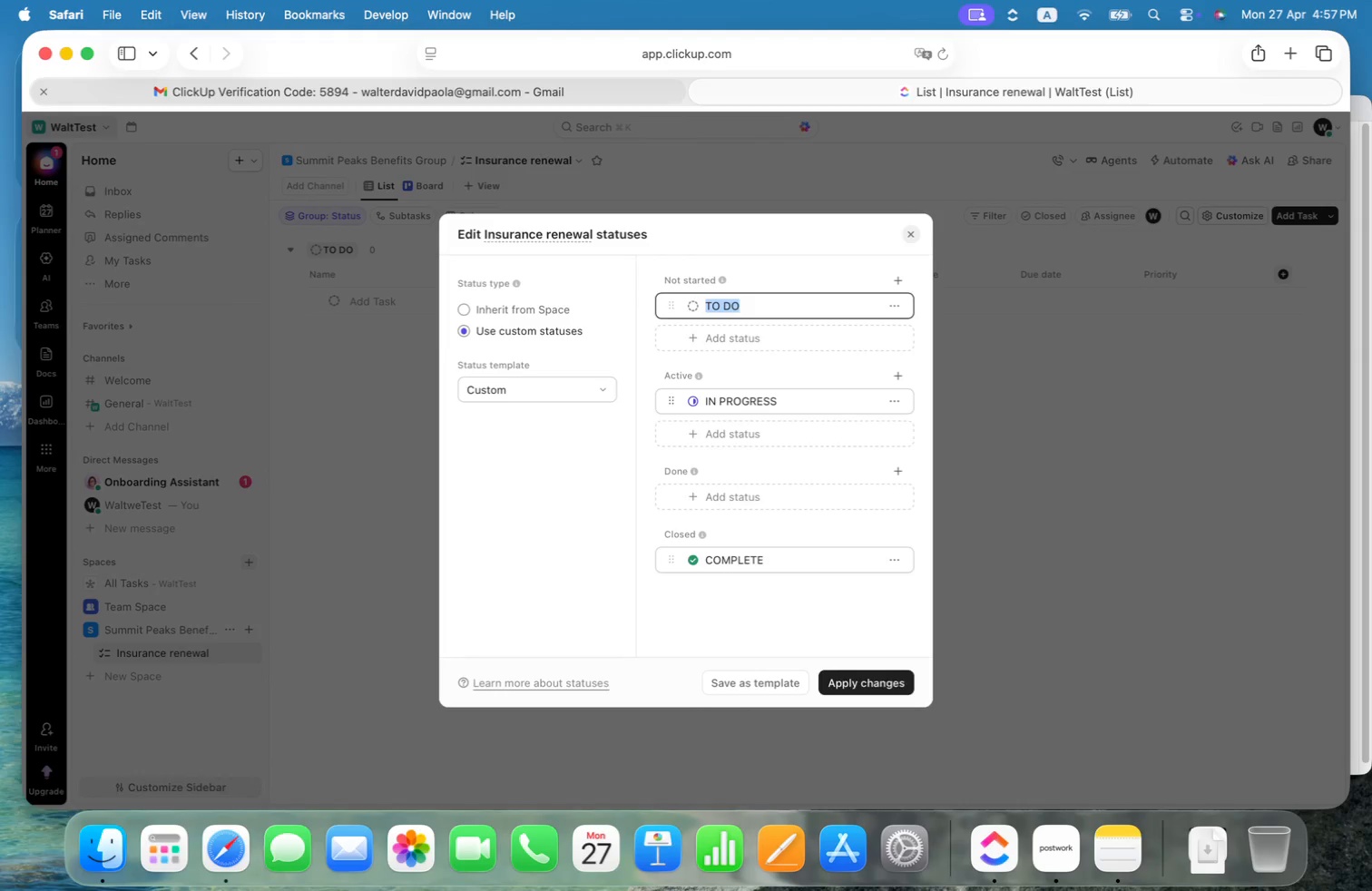 
key(Meta+V)
 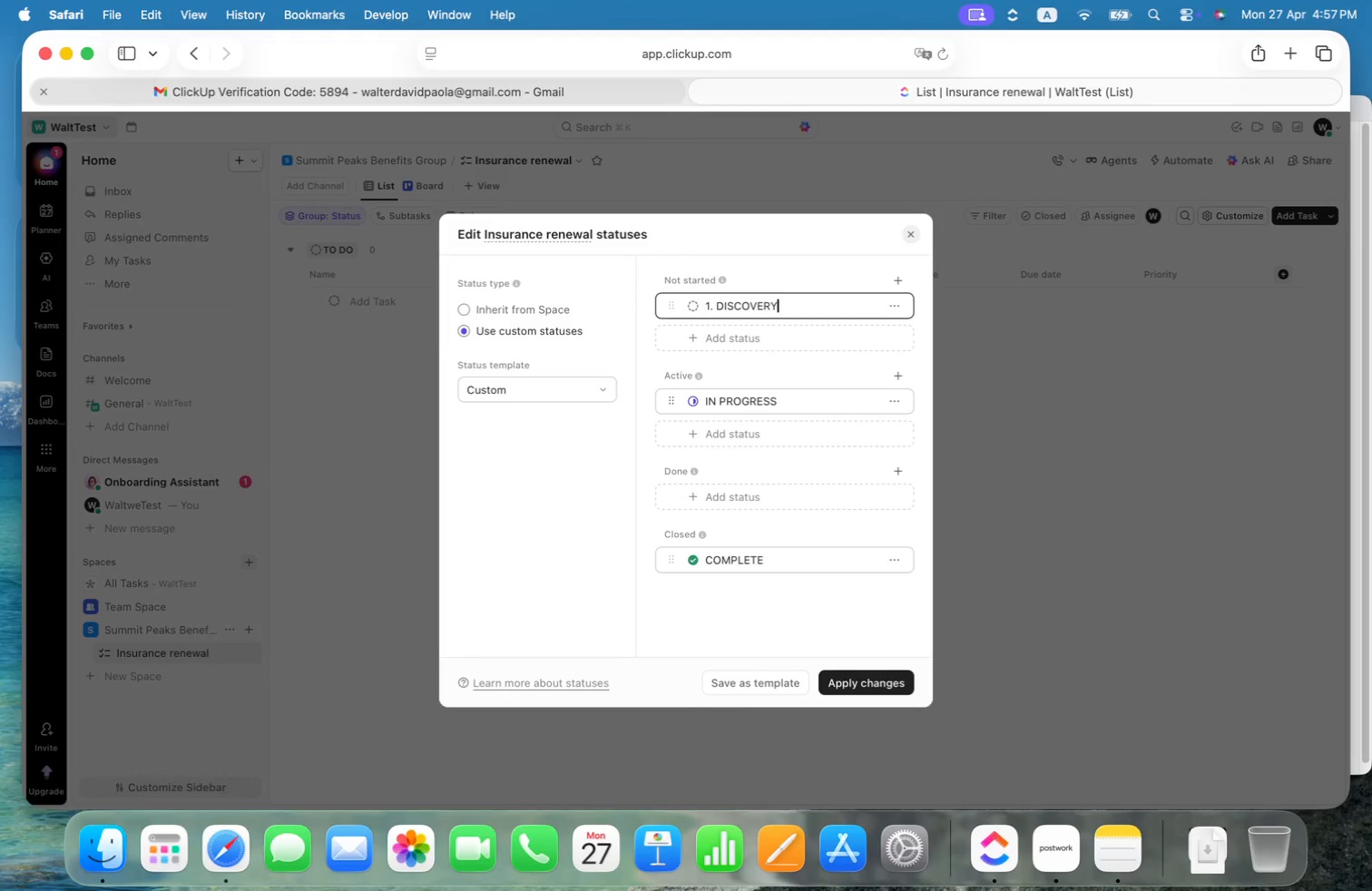 
key(Meta+CommandLeft)
 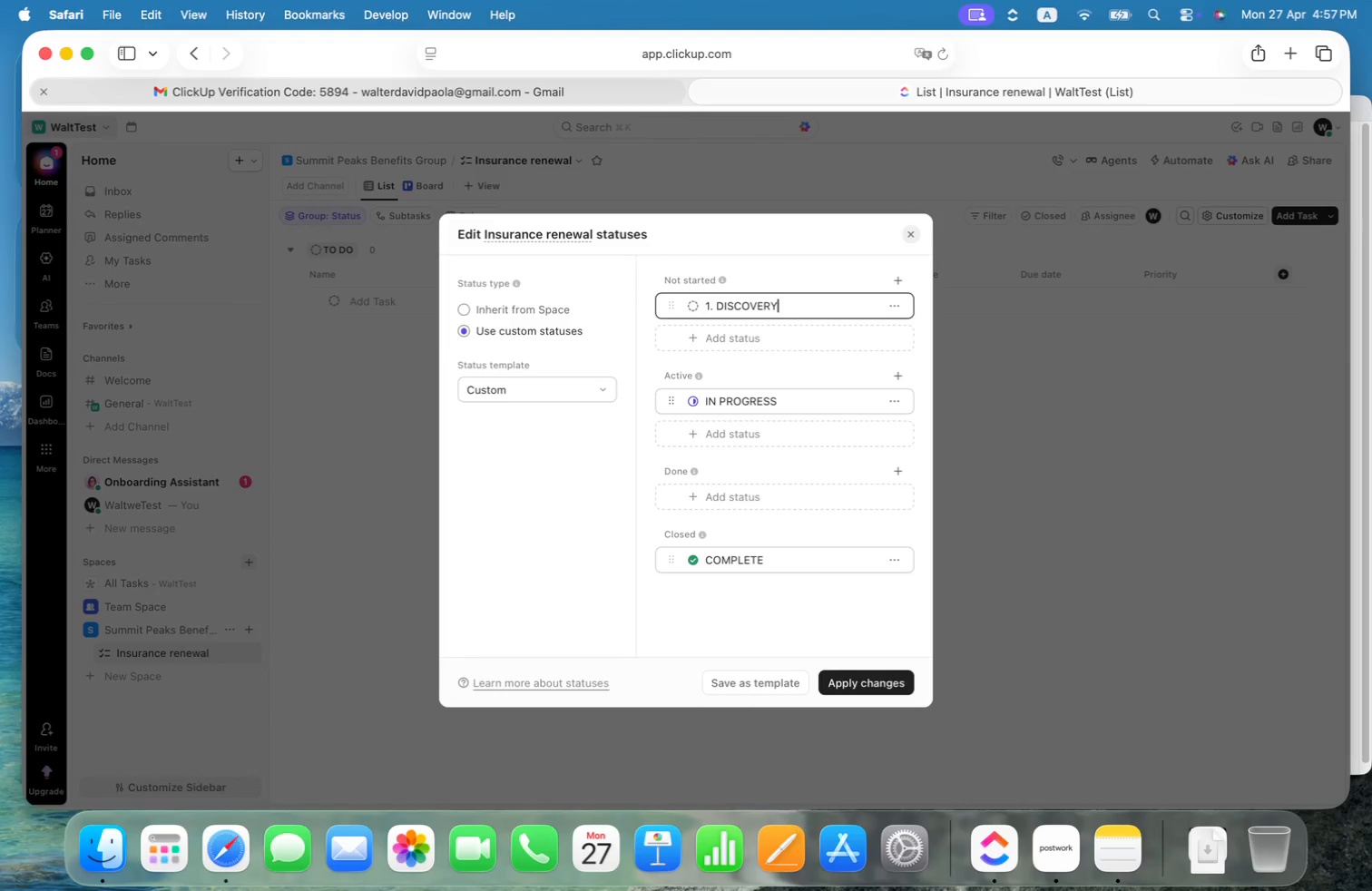 
key(Meta+ArrowLeft)
 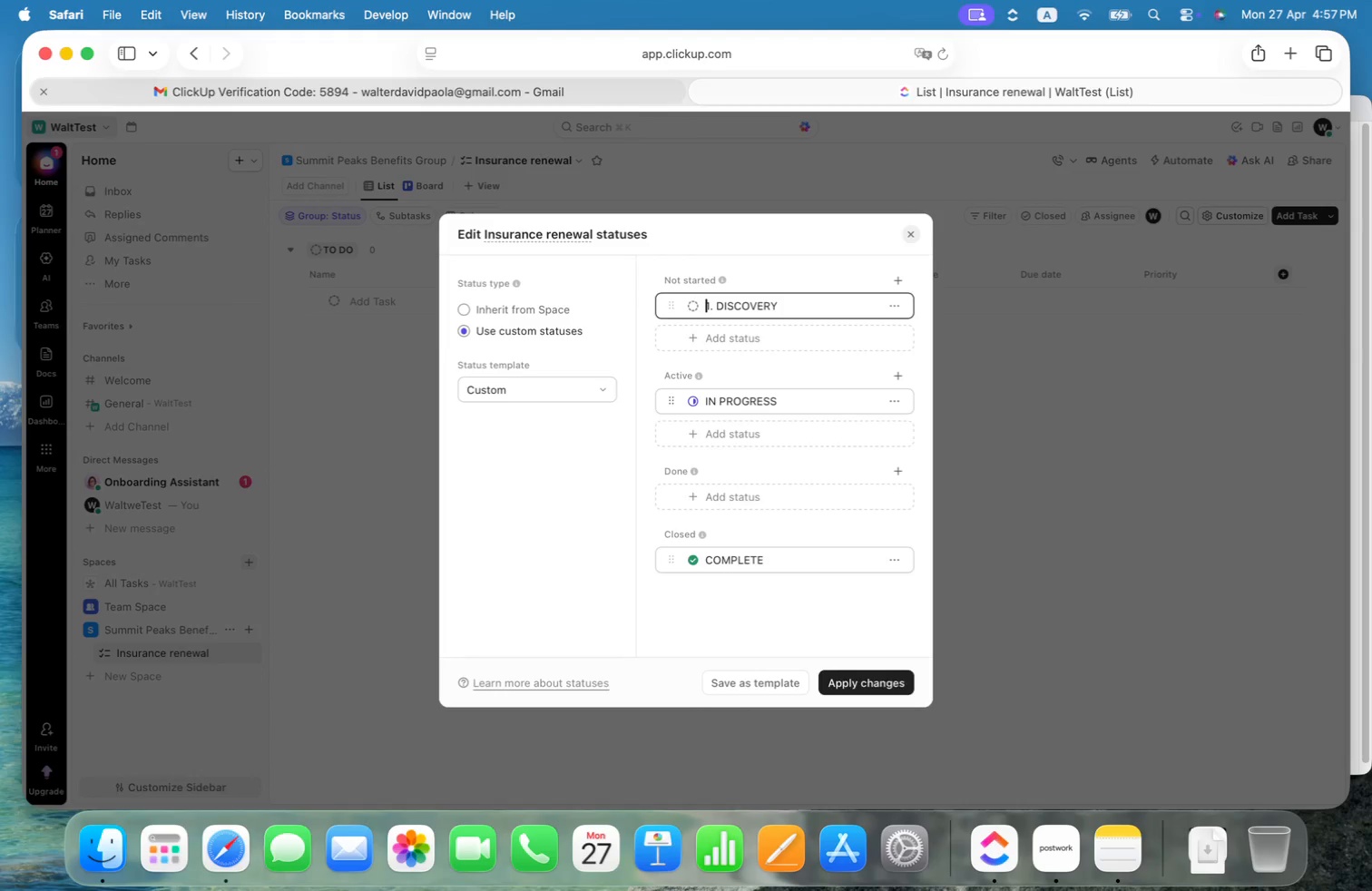 
key(Alt+Shift+ArrowRight)
 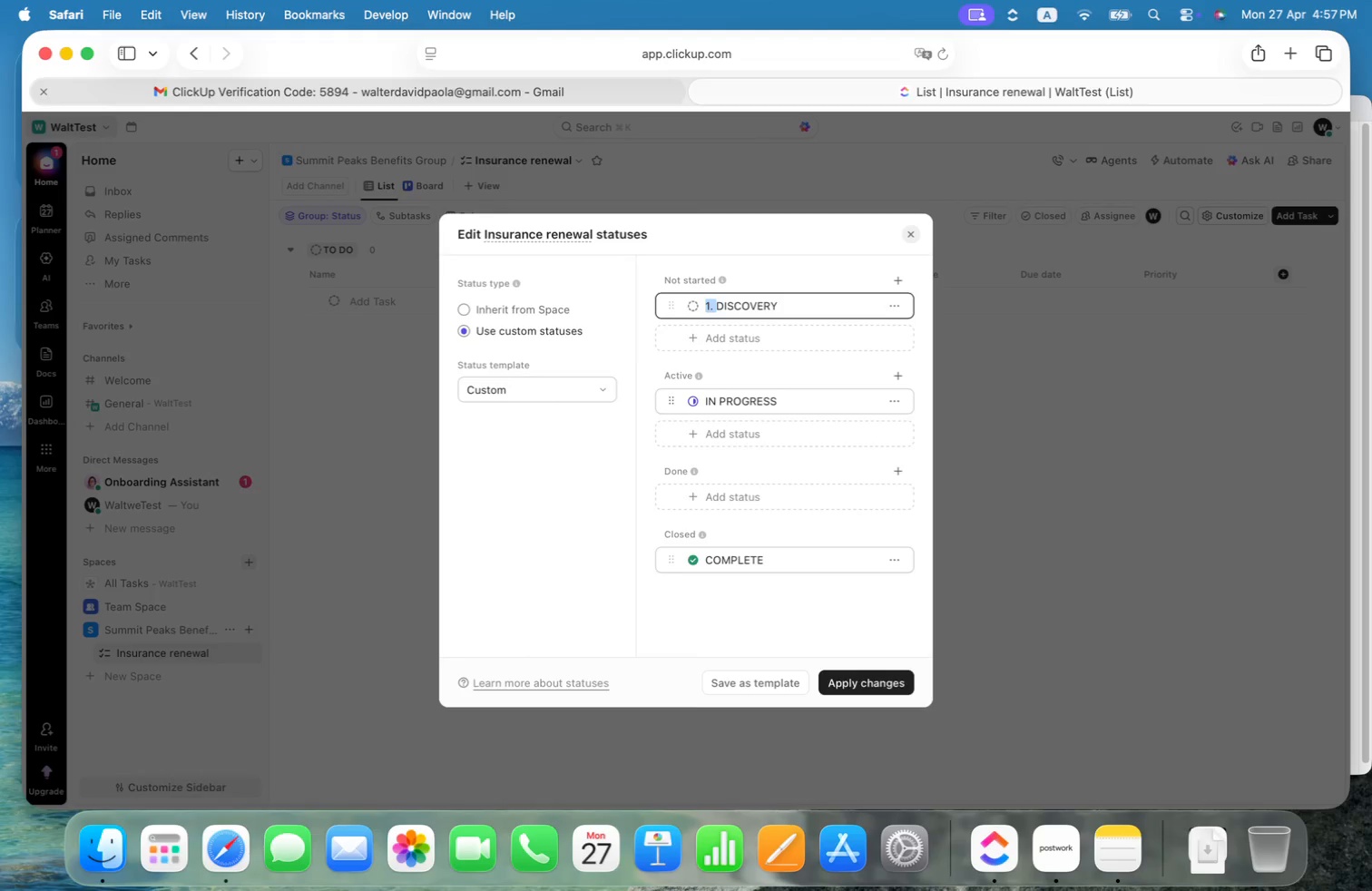 
key(Alt+Shift+ArrowLeft)
 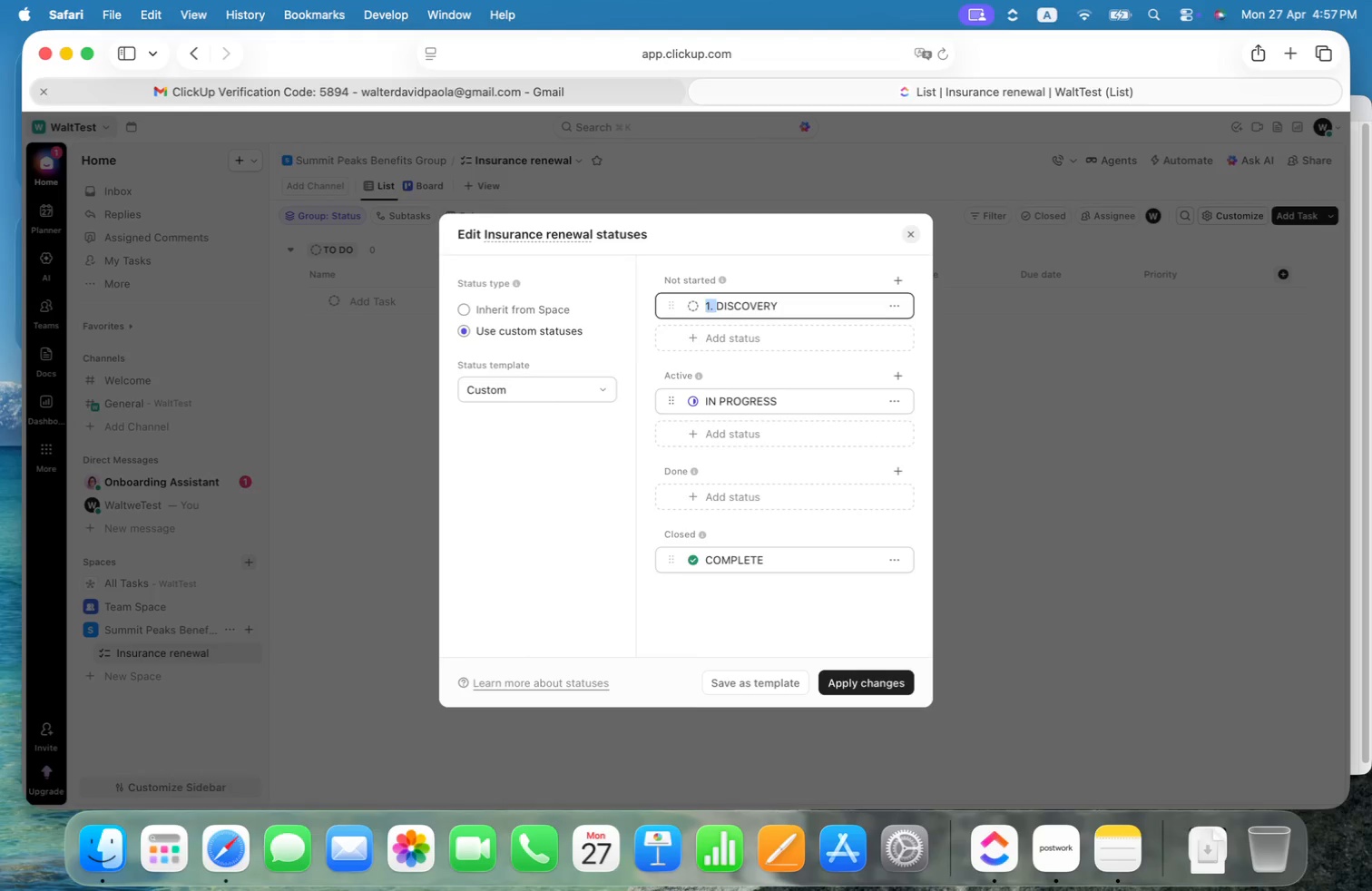 
key(Backspace)
 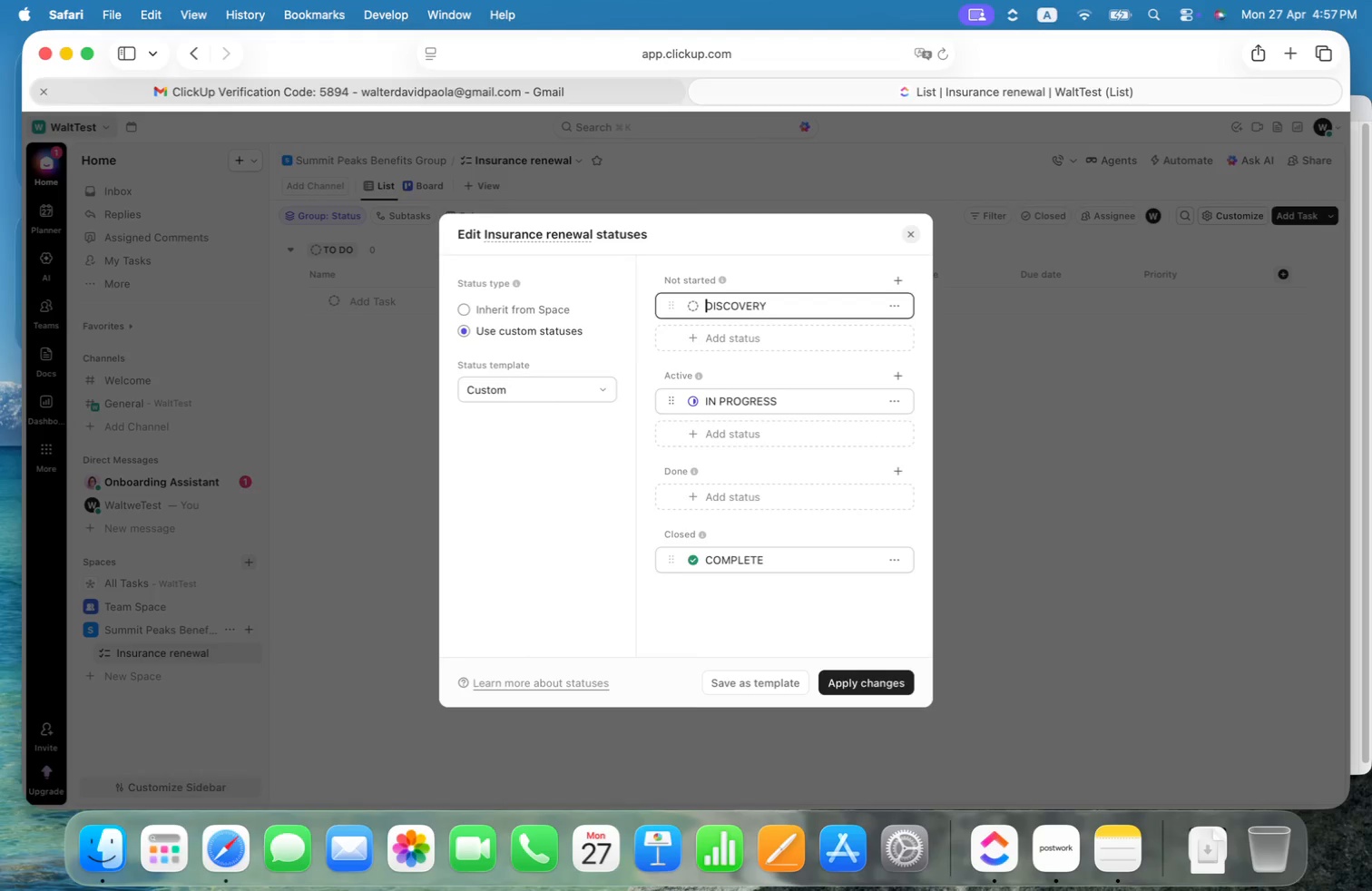 
key(Enter)
 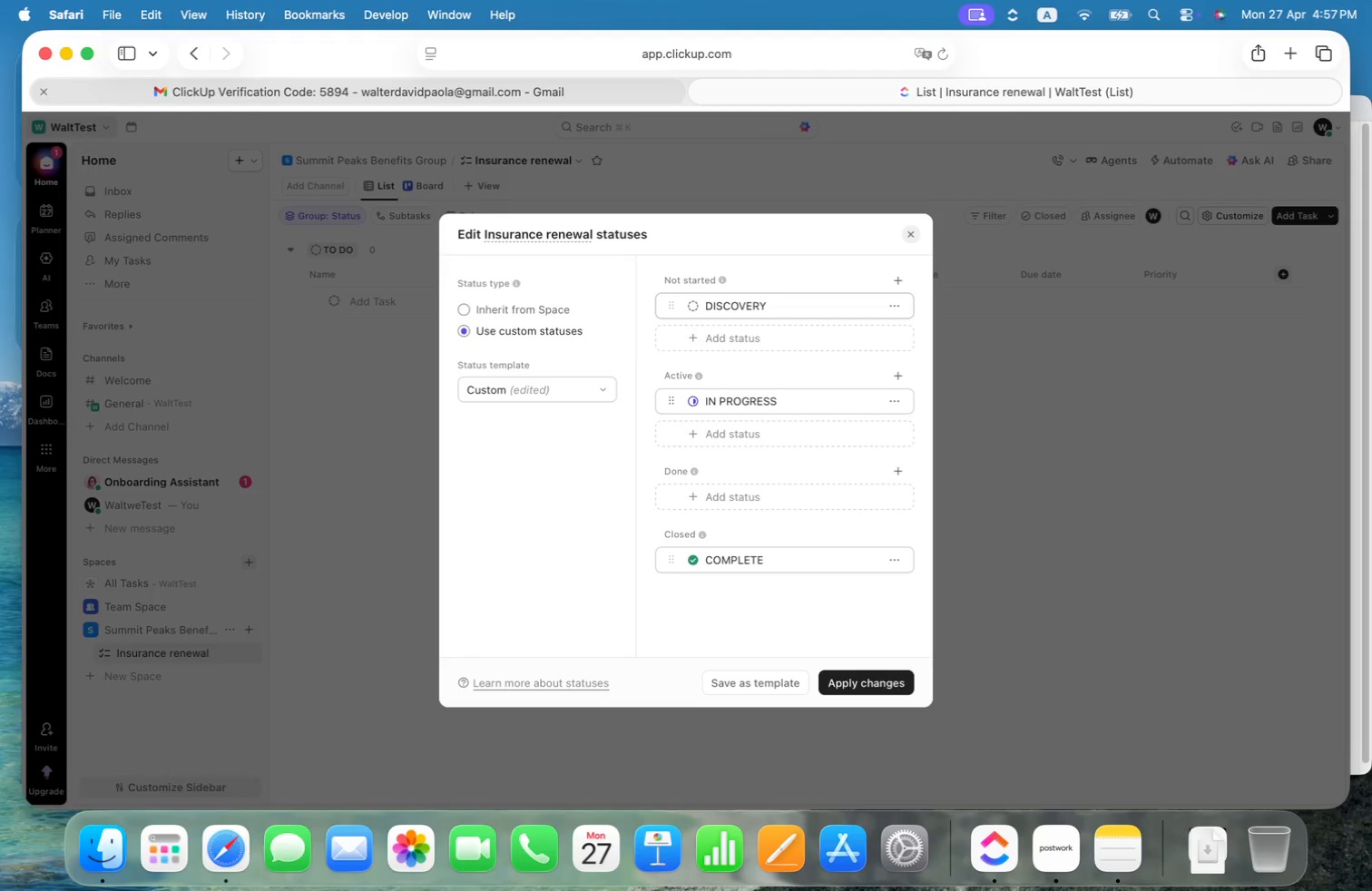 
key(Meta+CommandLeft)
 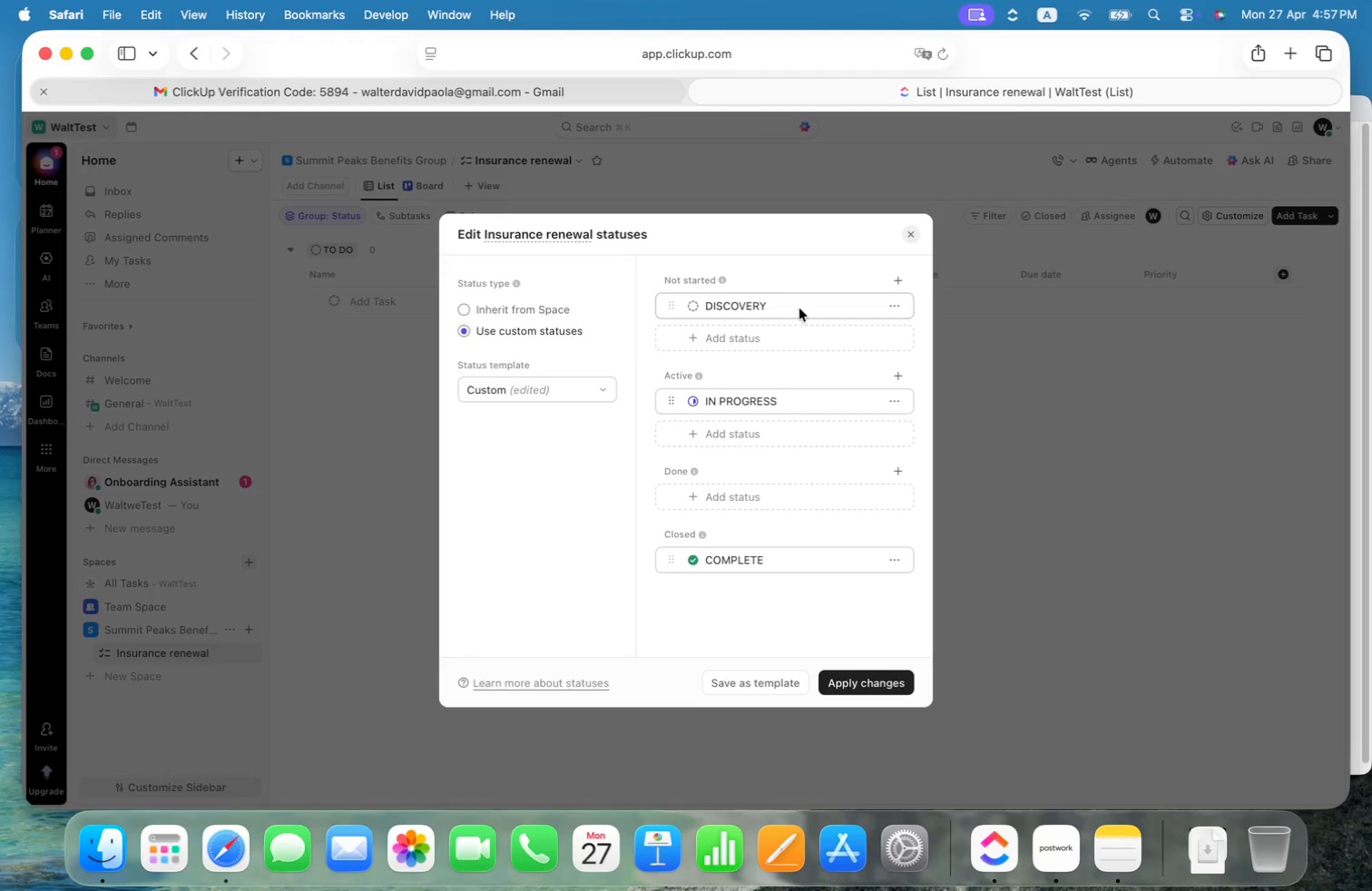 
key(Meta+Tab)
 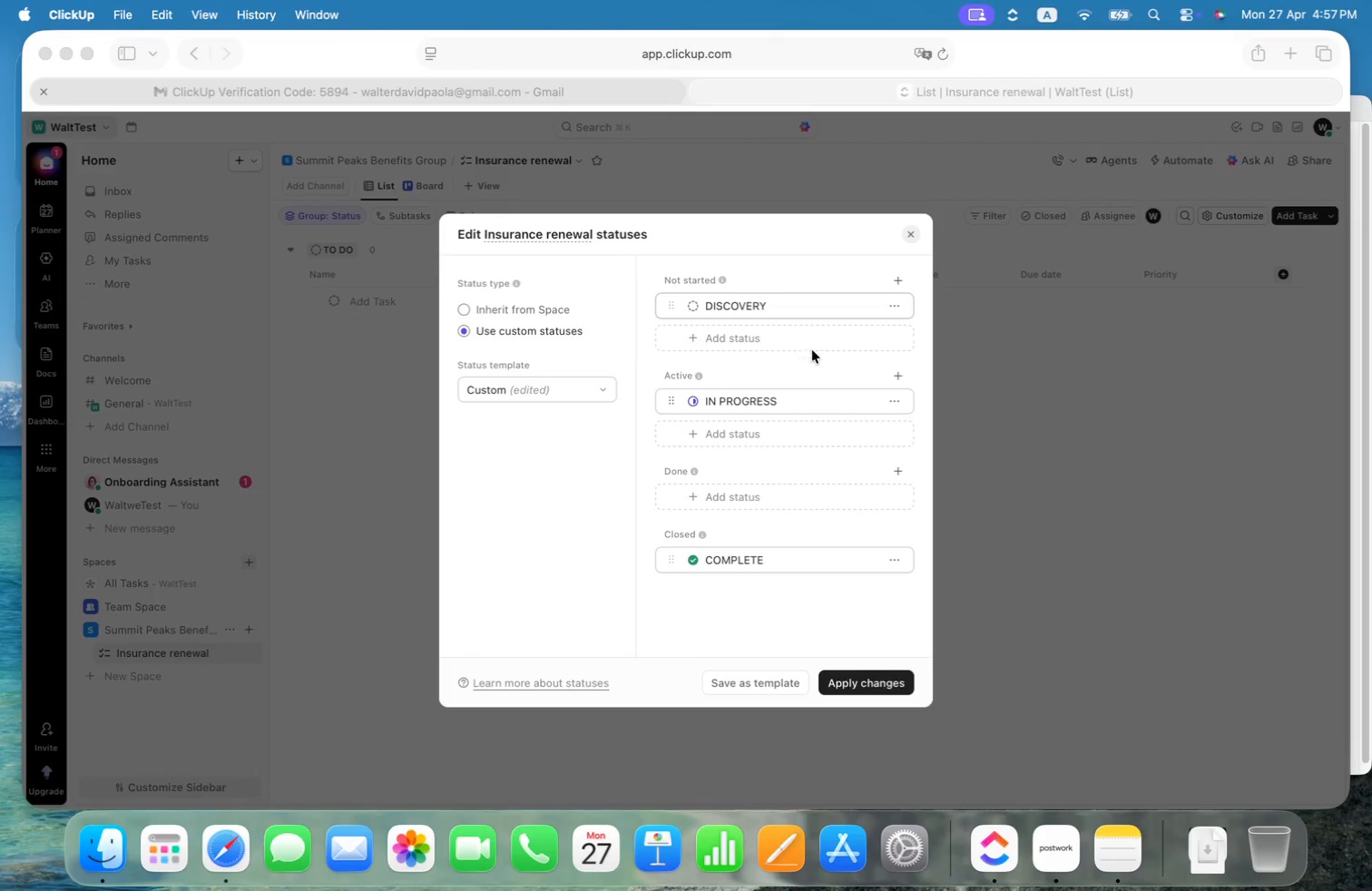 
key(Meta+Tab)
 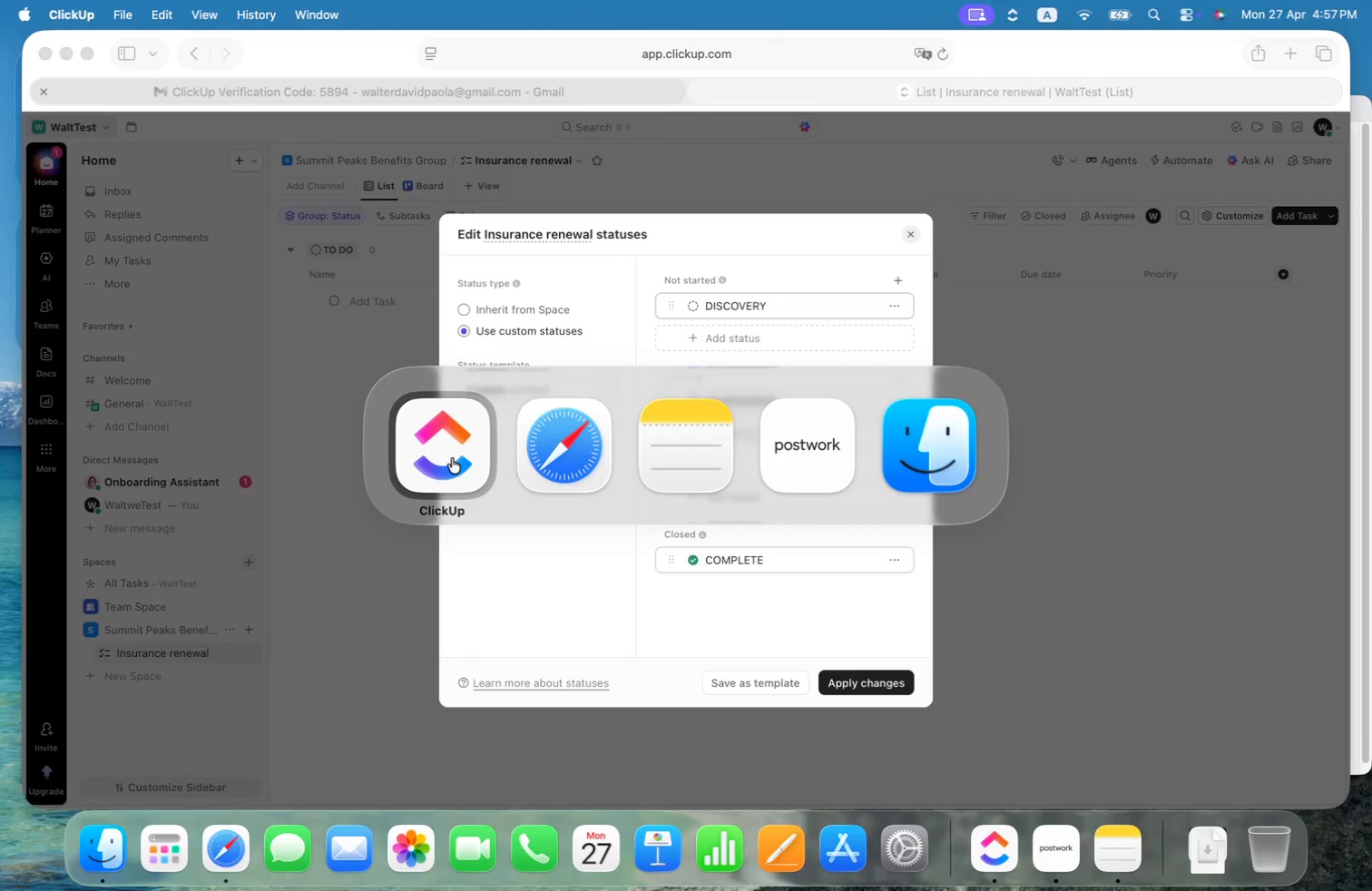 
left_click([685, 454])
 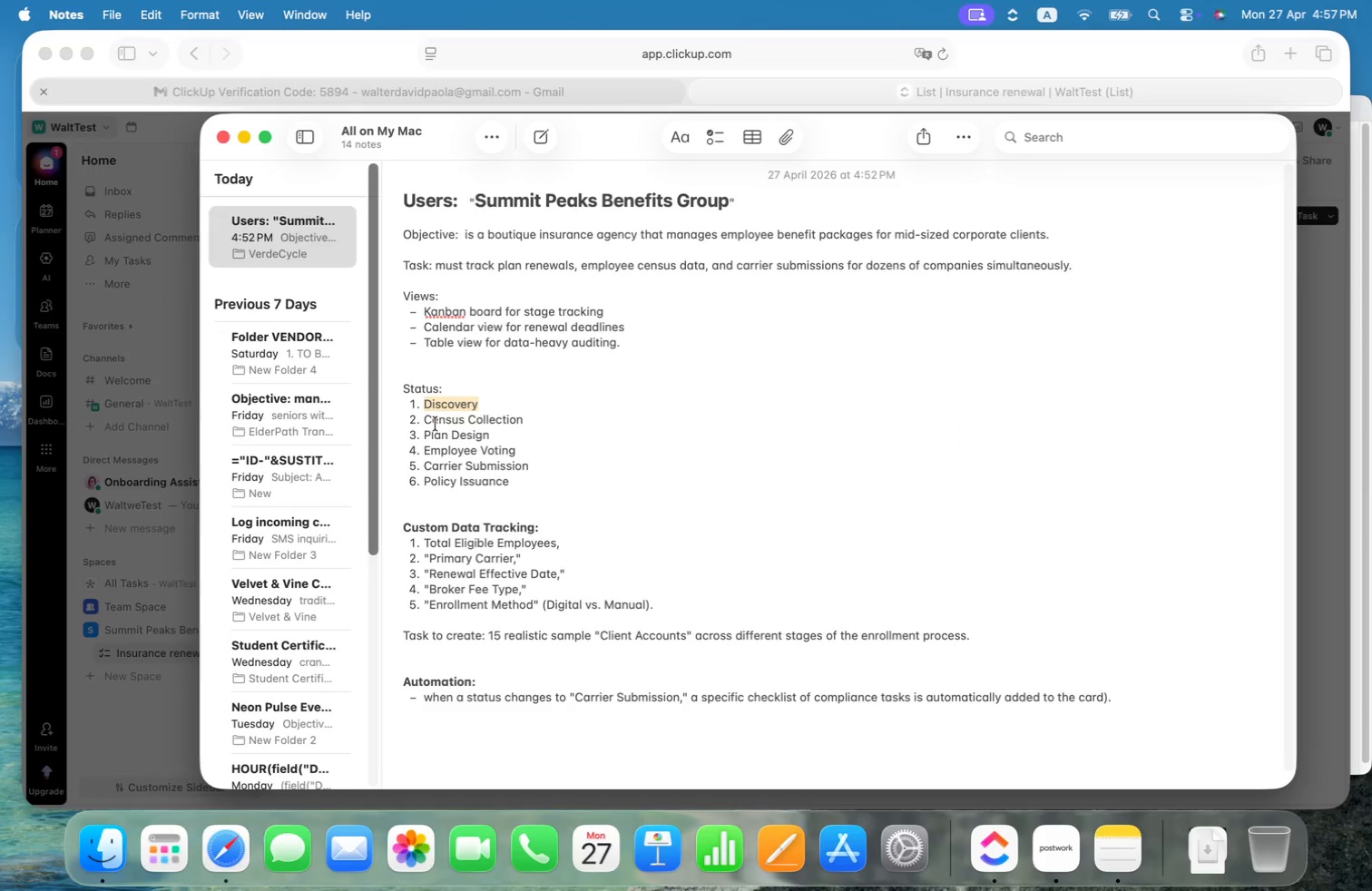 
left_click_drag(start_coordinate=[427, 419], to_coordinate=[526, 416])
 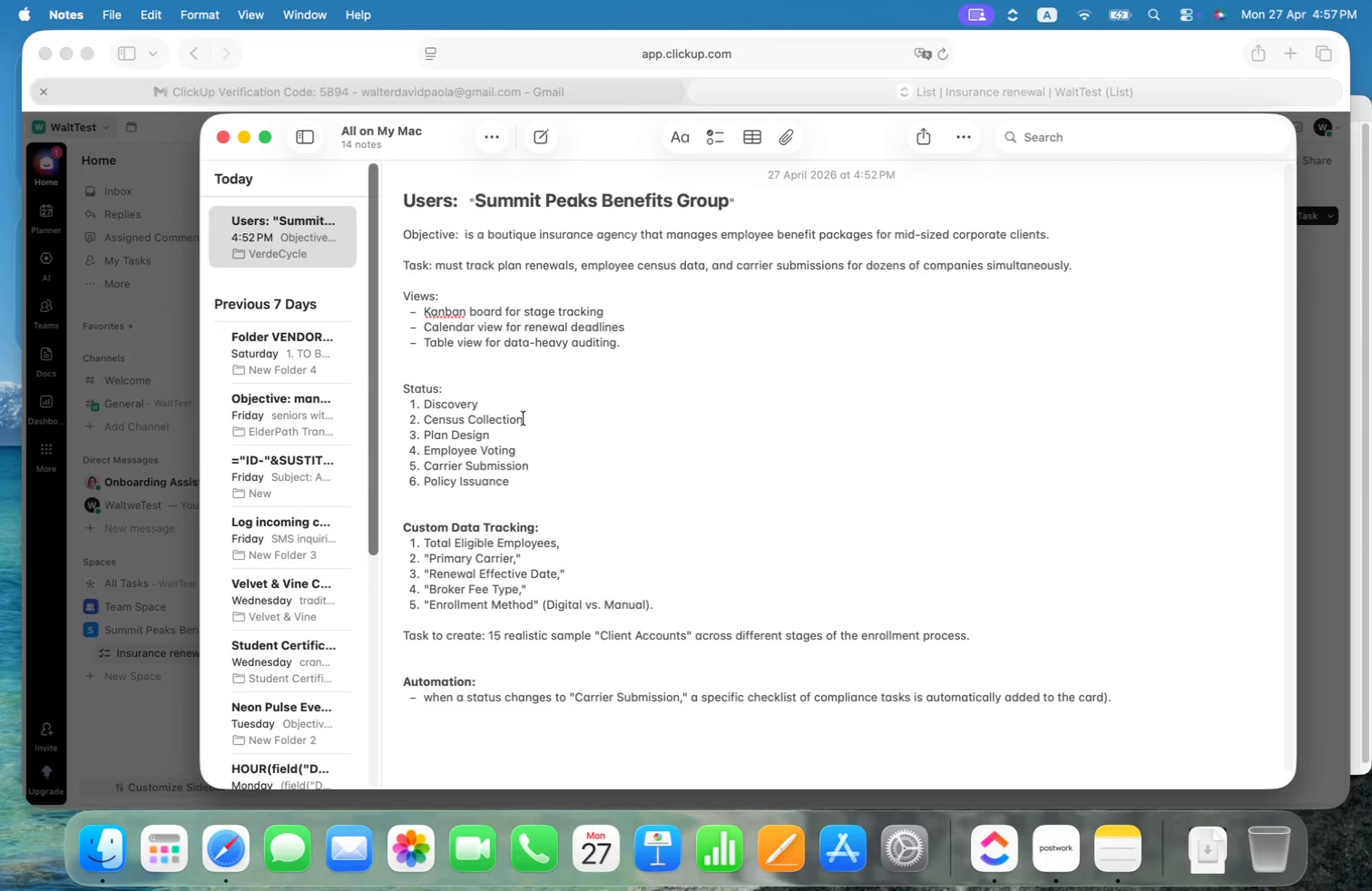 
hold_key(key=CommandLeft, duration=0.58)
 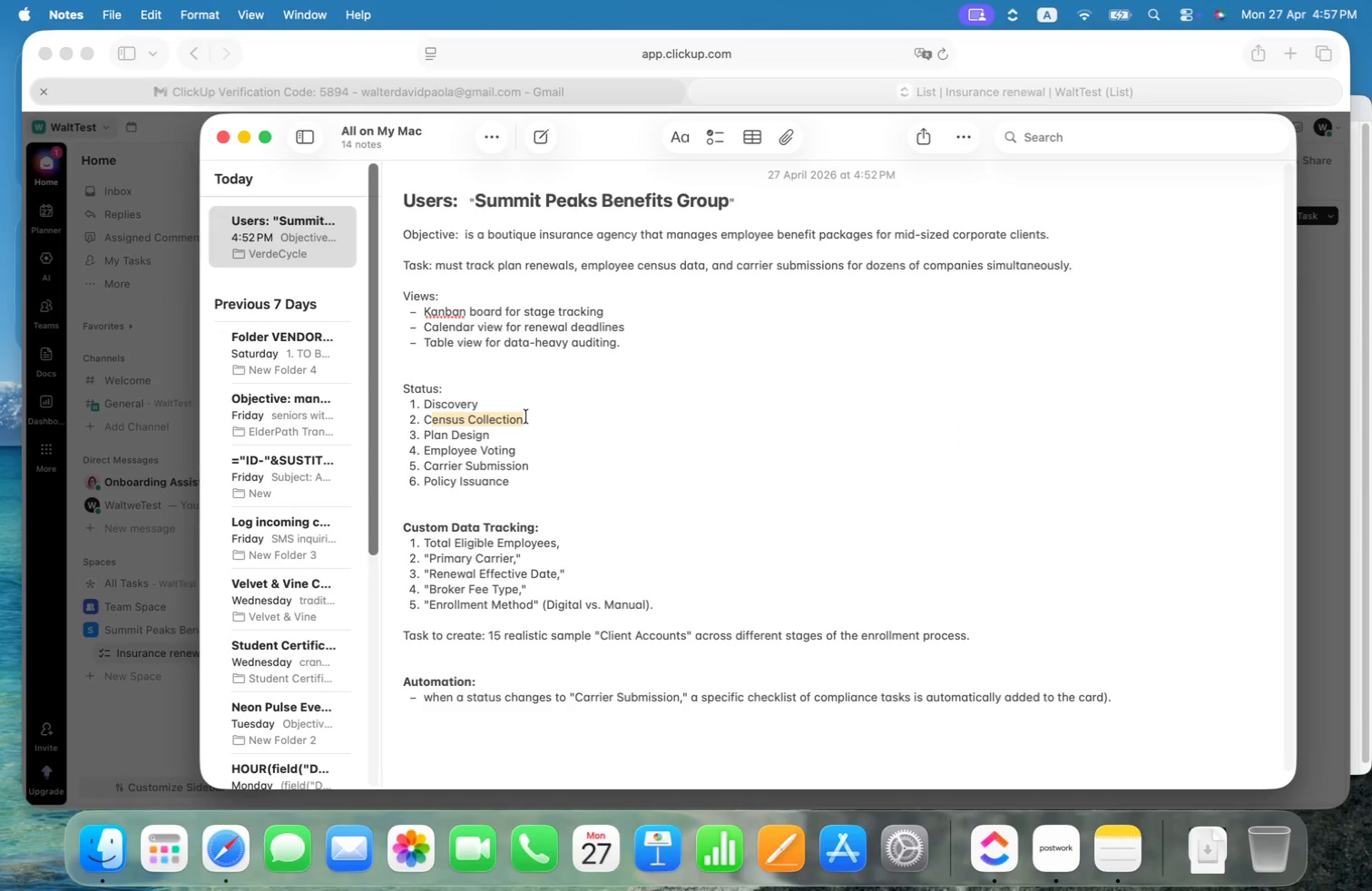 
left_click([526, 416])
 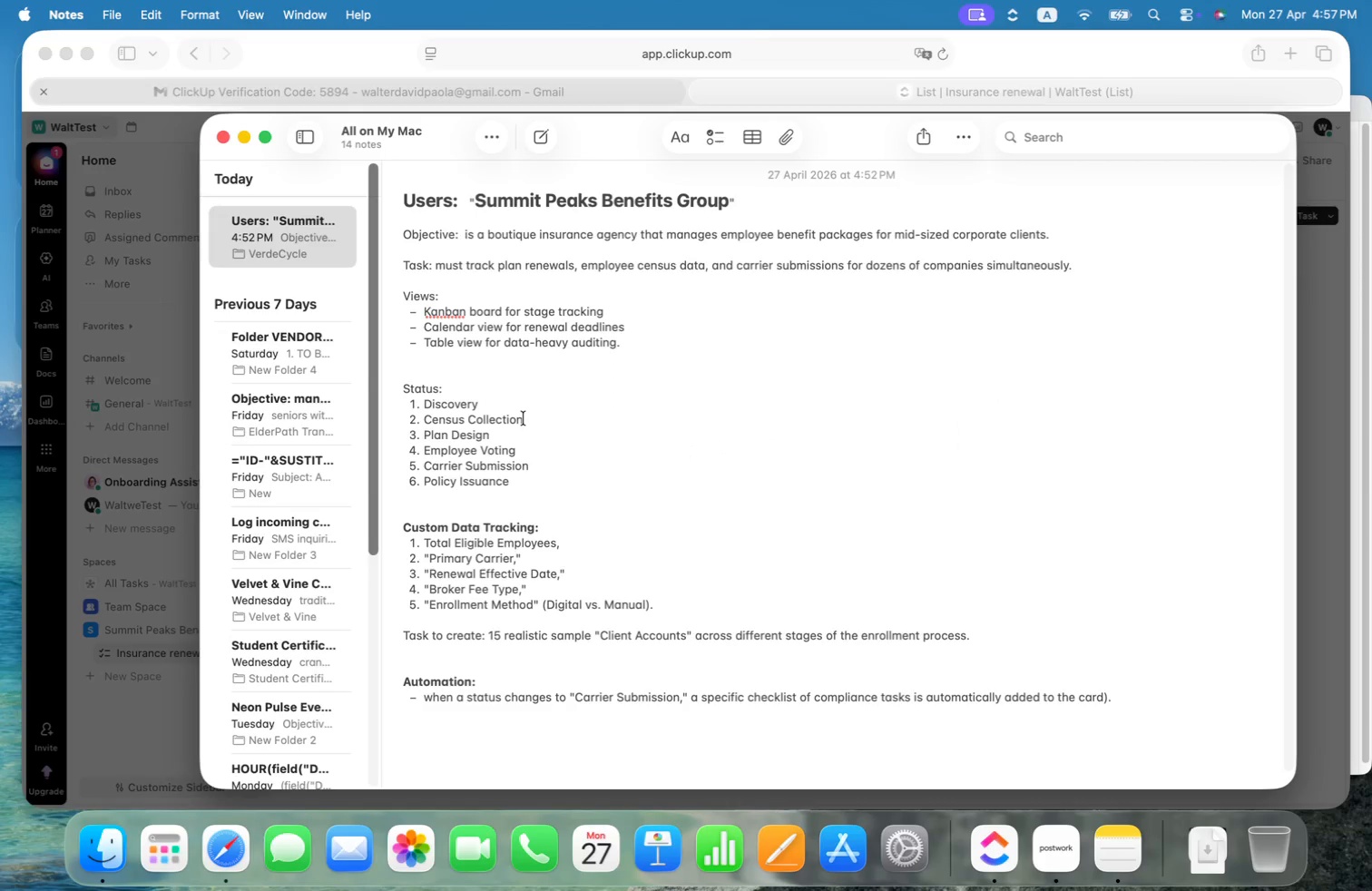 
left_click_drag(start_coordinate=[524, 418], to_coordinate=[426, 417])
 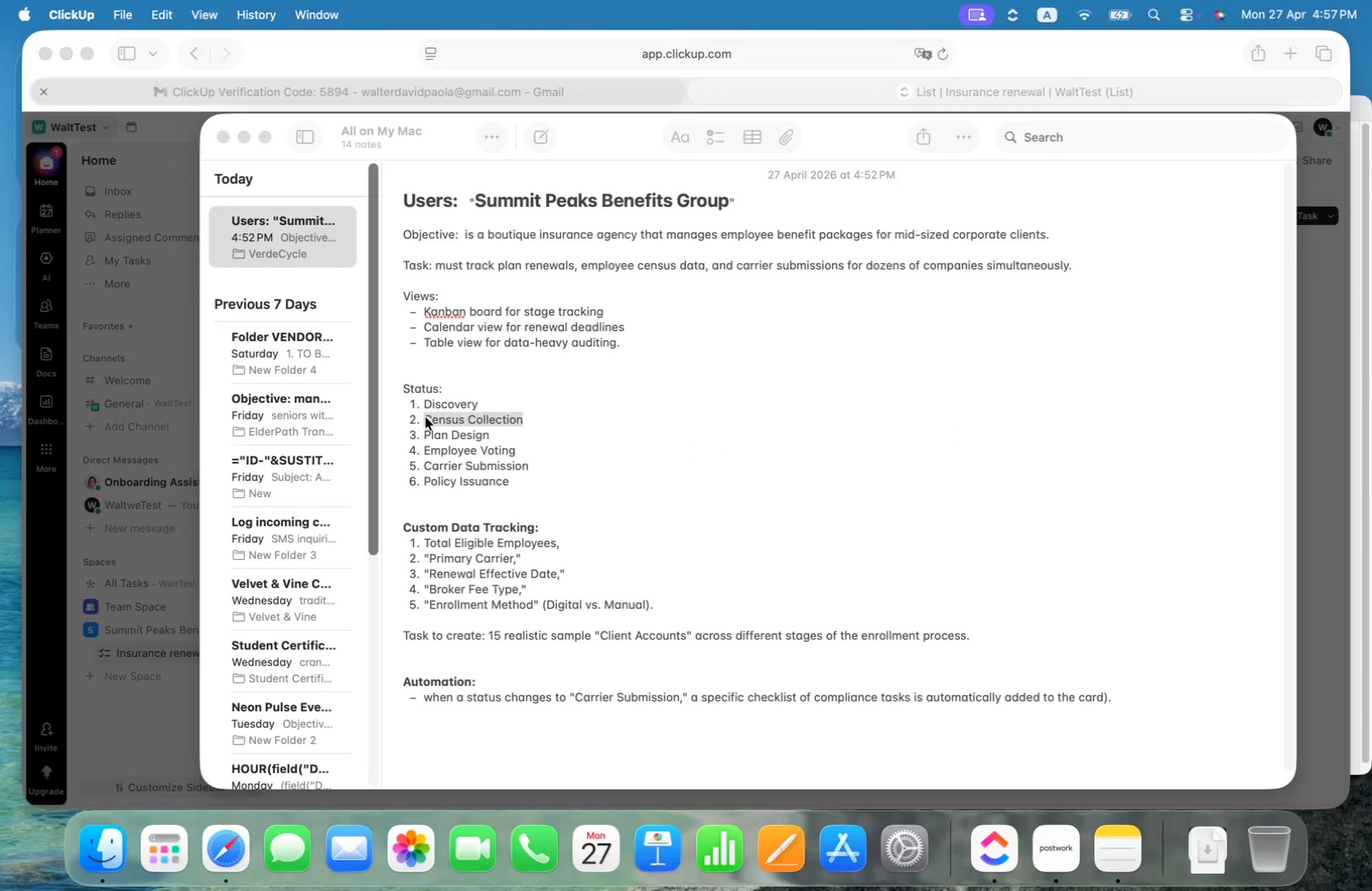 
key(Meta+CommandLeft)